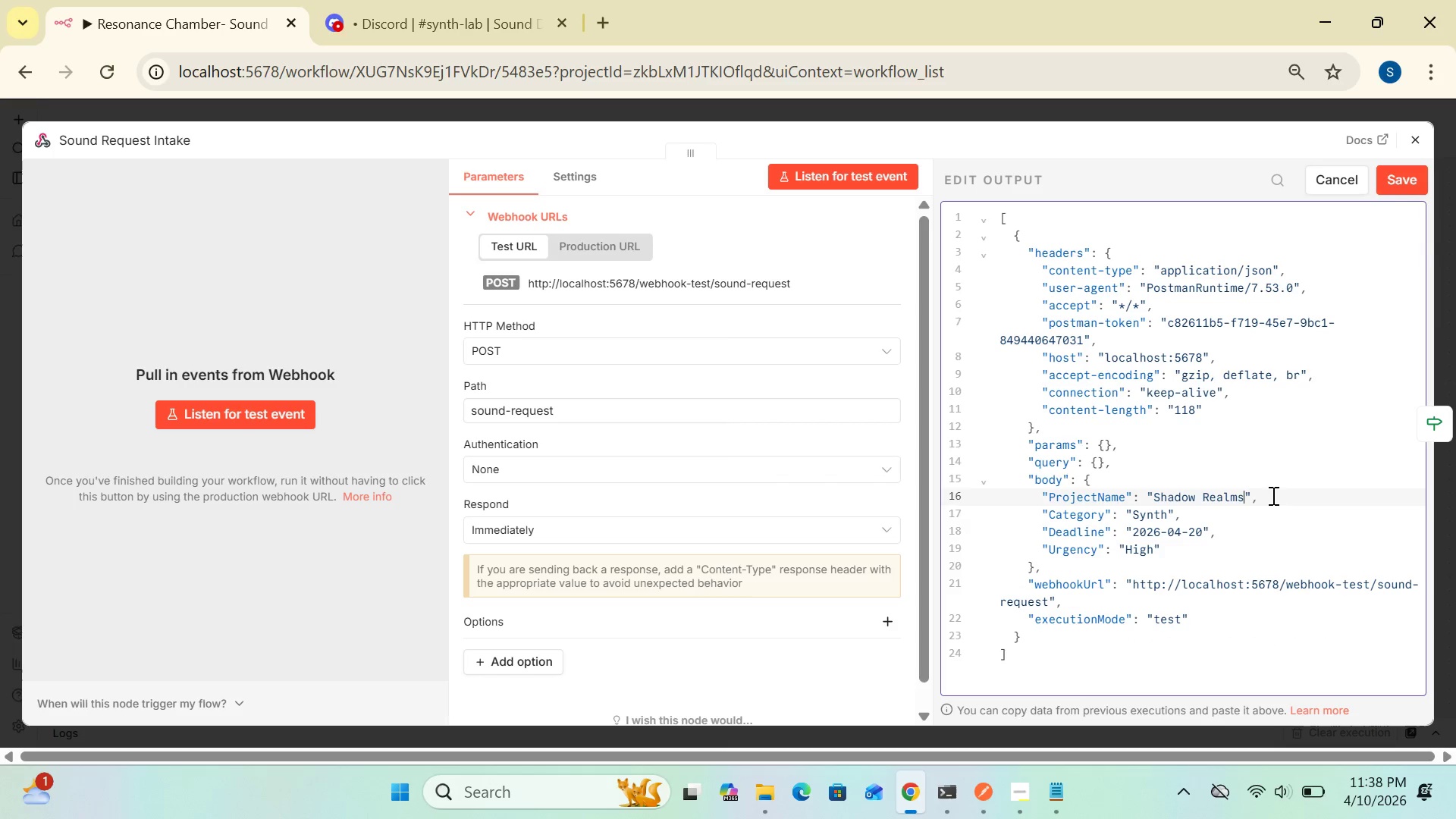 
key(Backspace)
 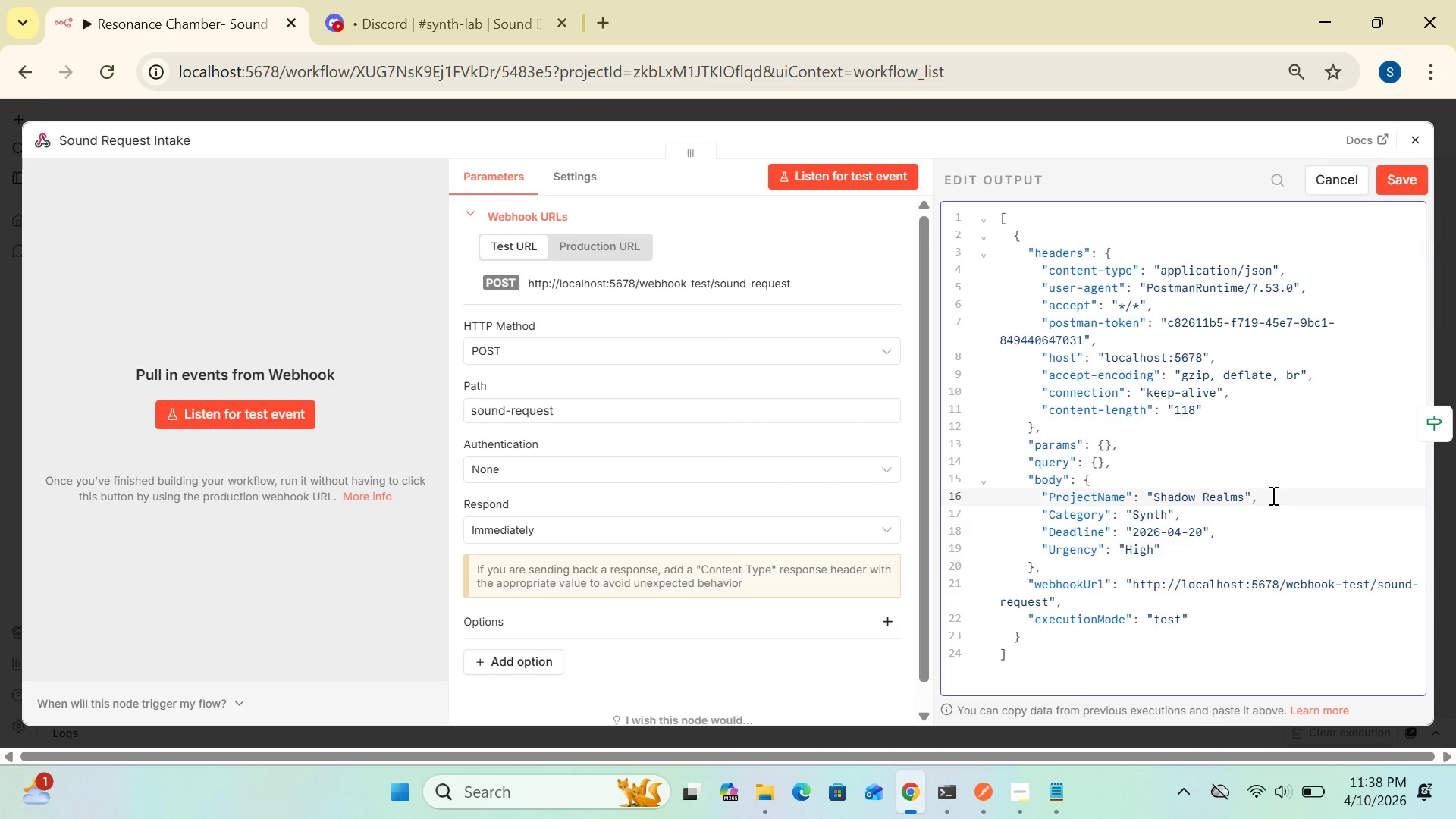 
key(Backspace)
 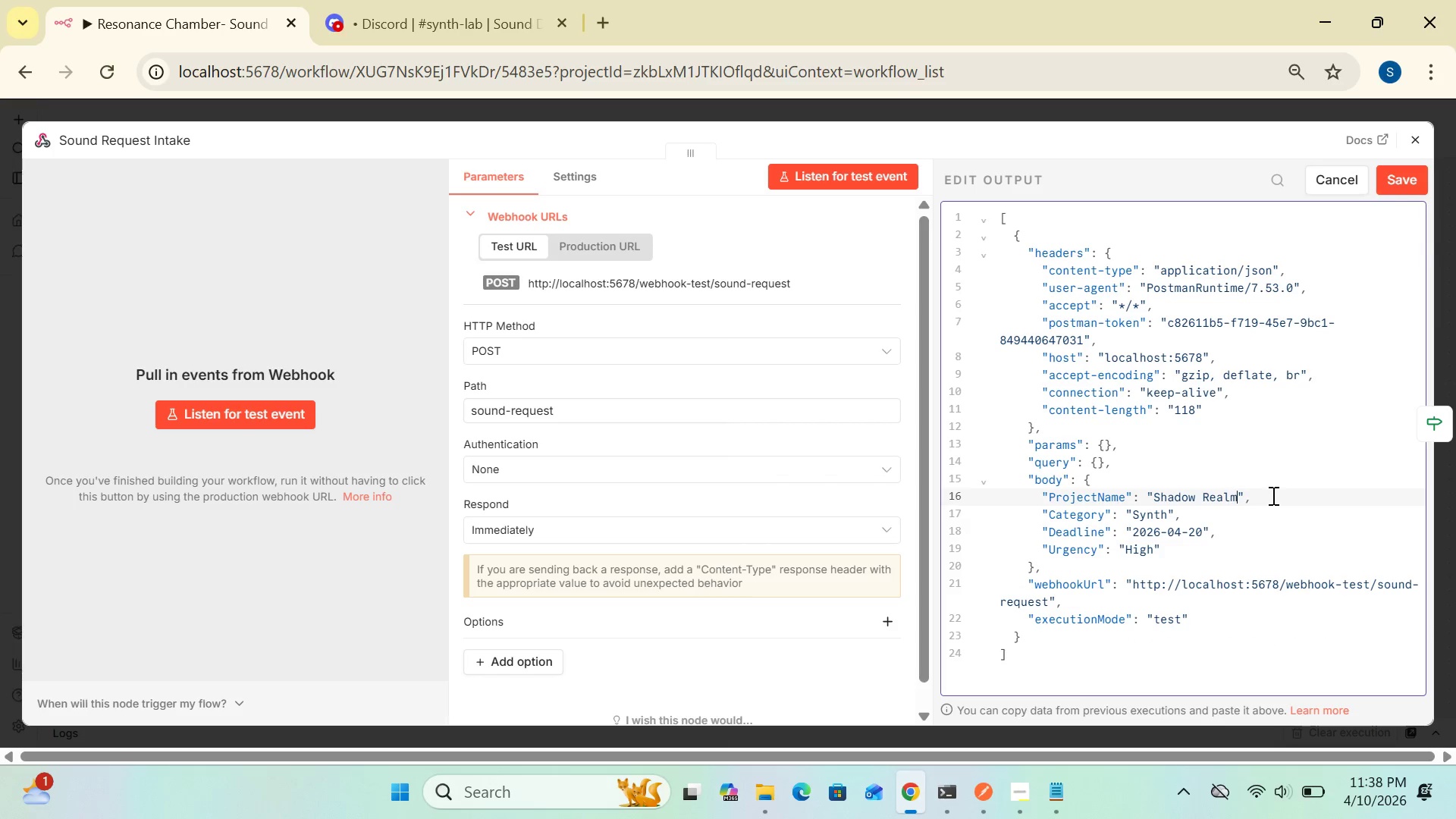 
key(Backspace)
 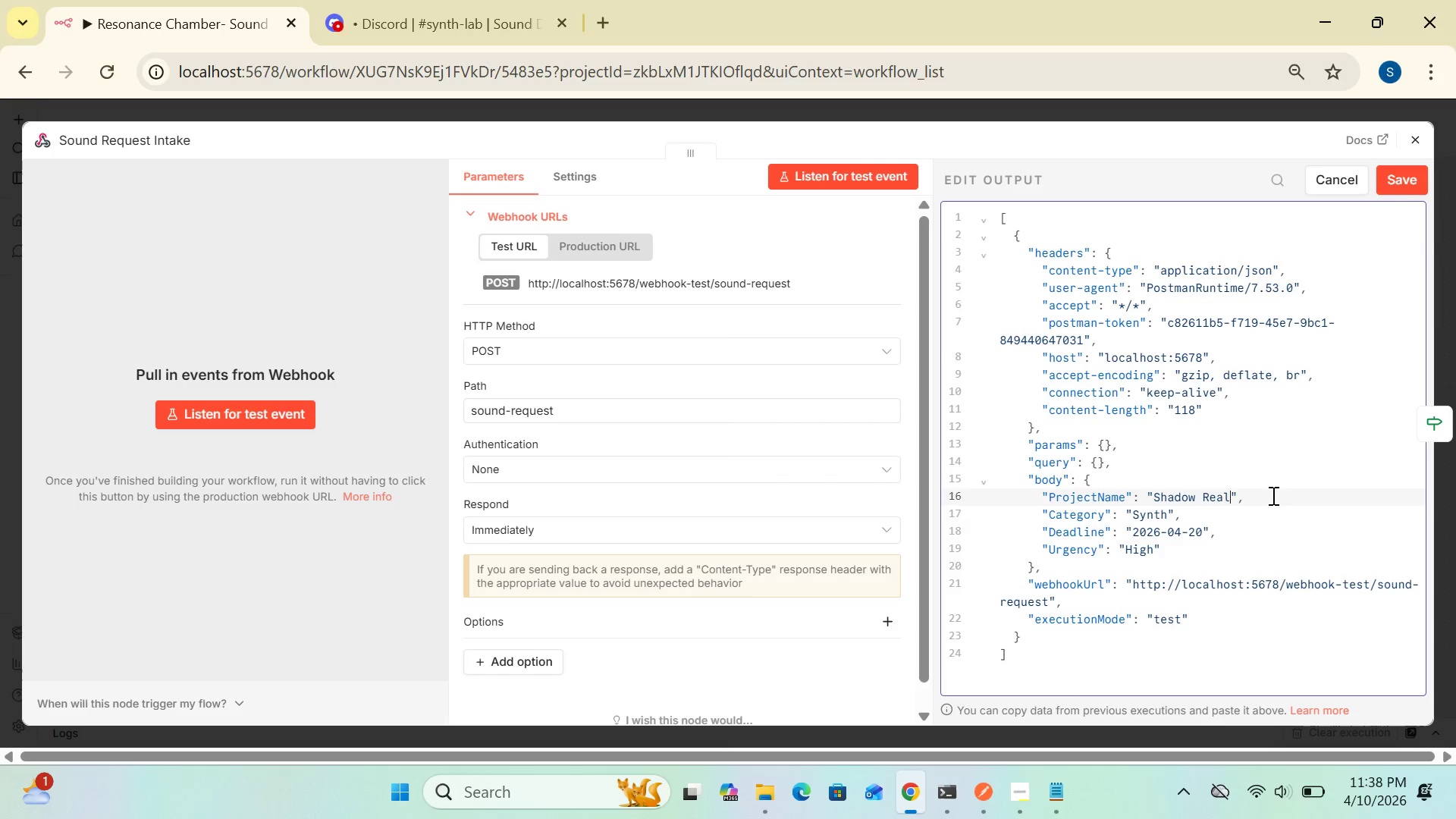 
key(Backspace)
 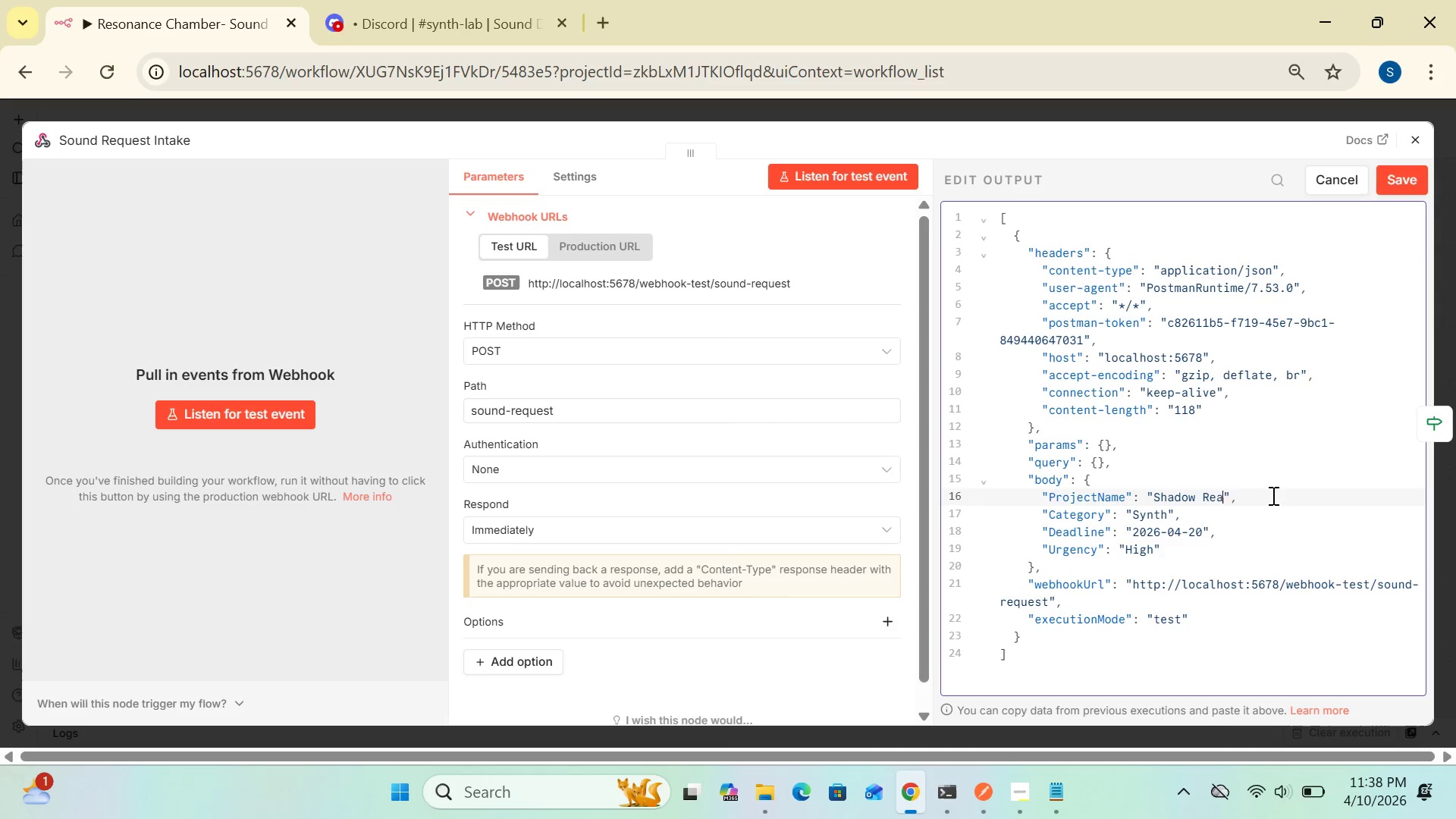 
key(Backspace)
 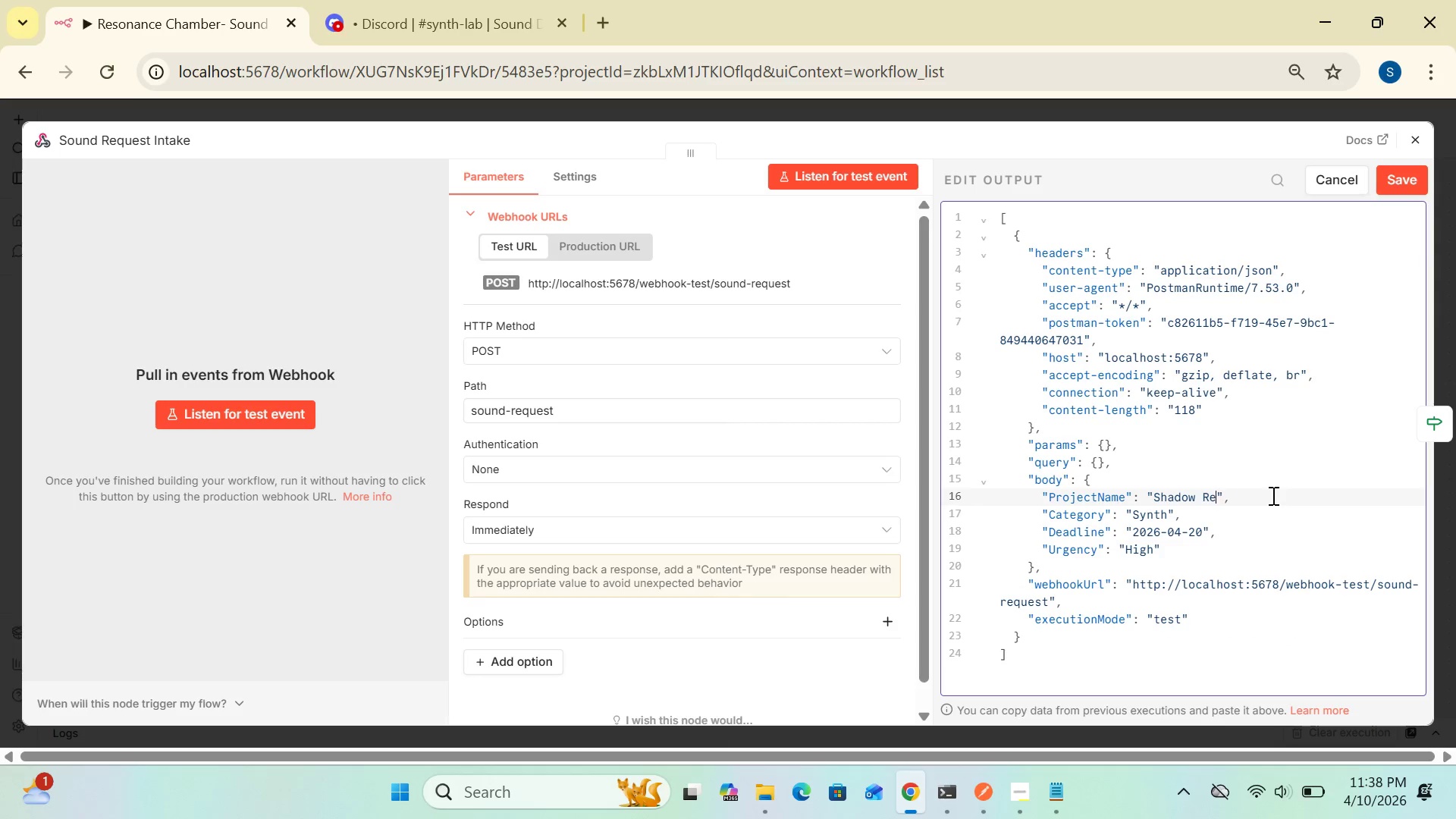 
key(Backspace)
 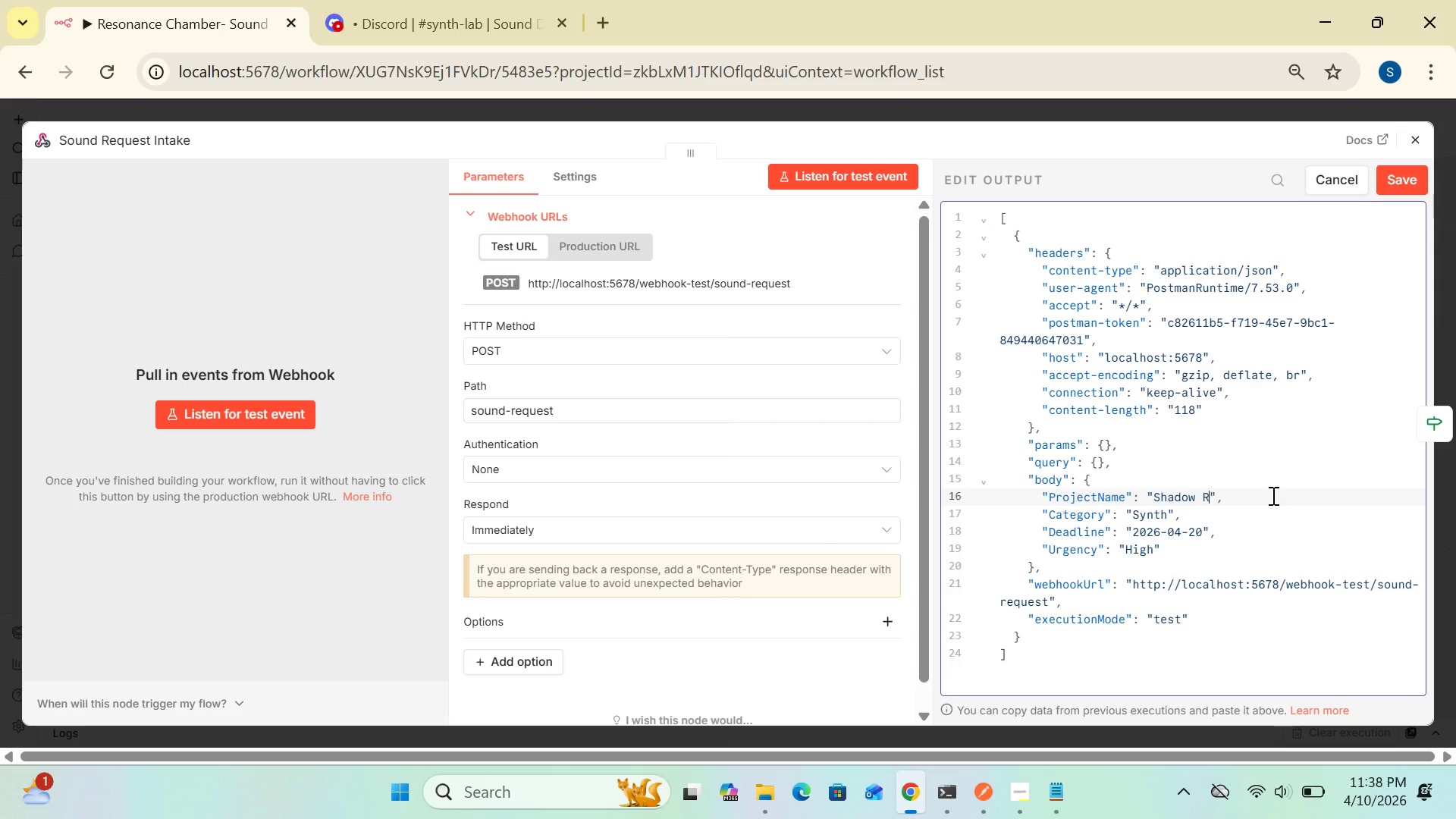 
key(Backspace)
 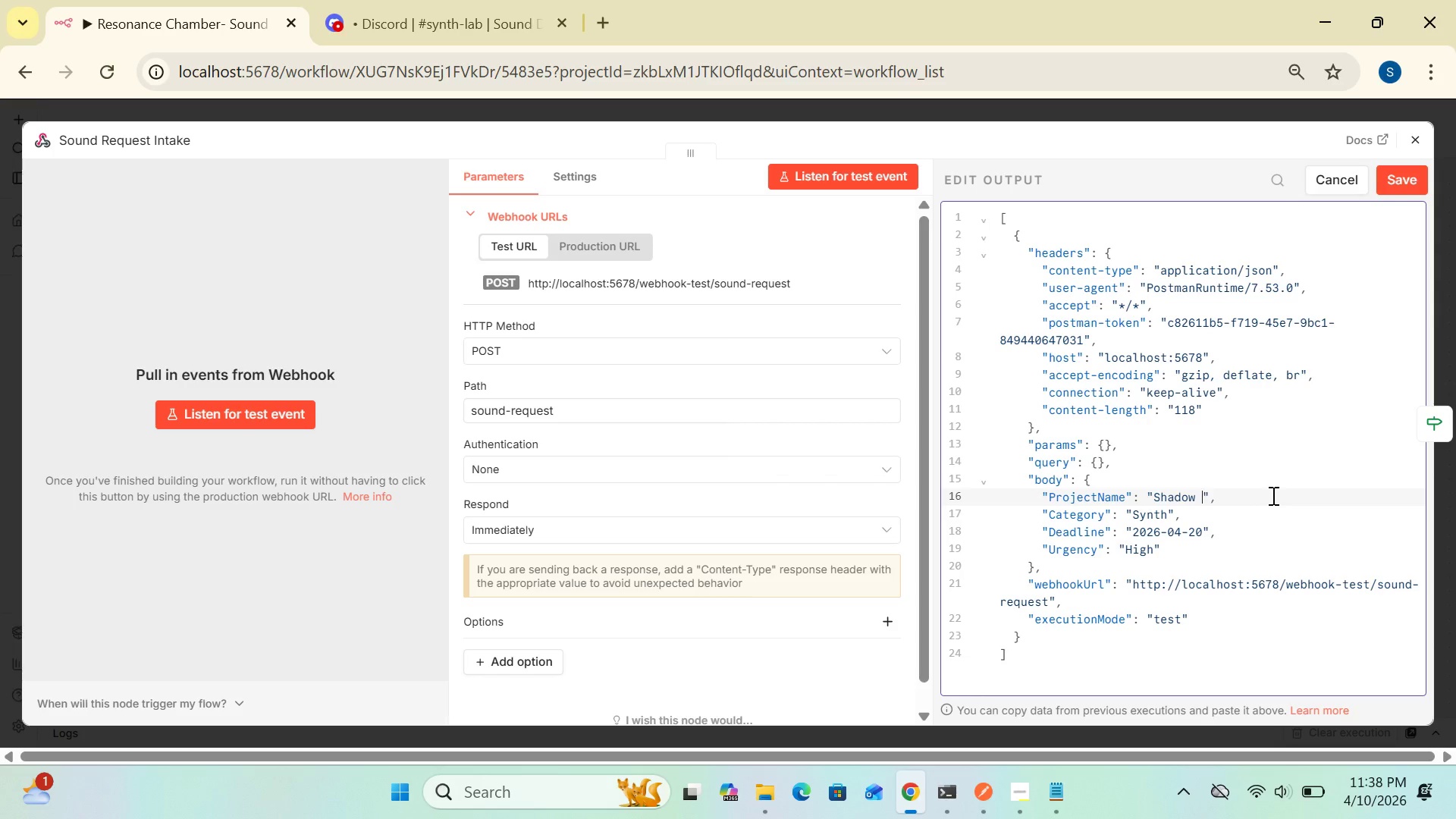 
key(Backspace)
 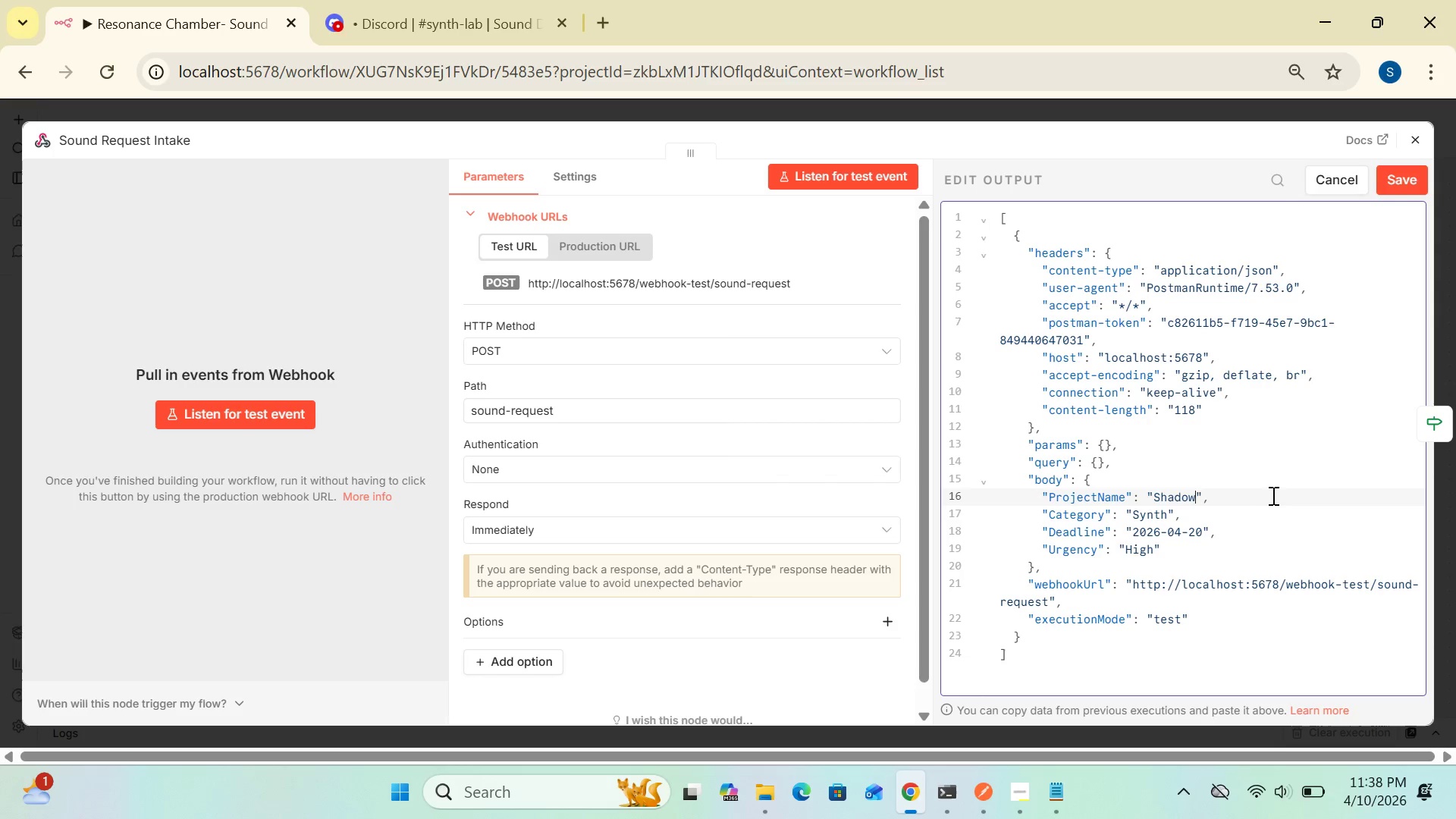 
key(Backspace)
 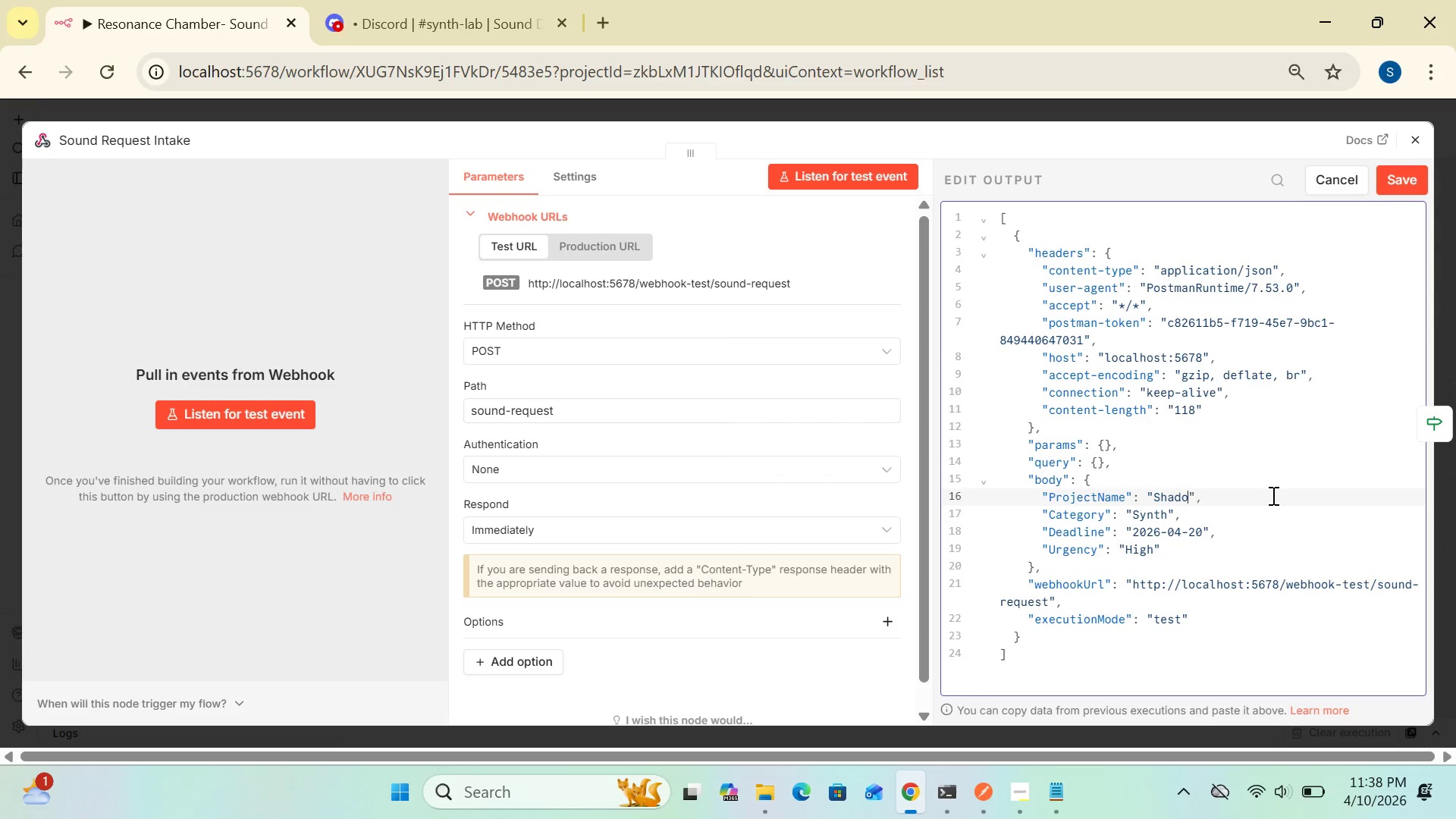 
key(Backspace)
 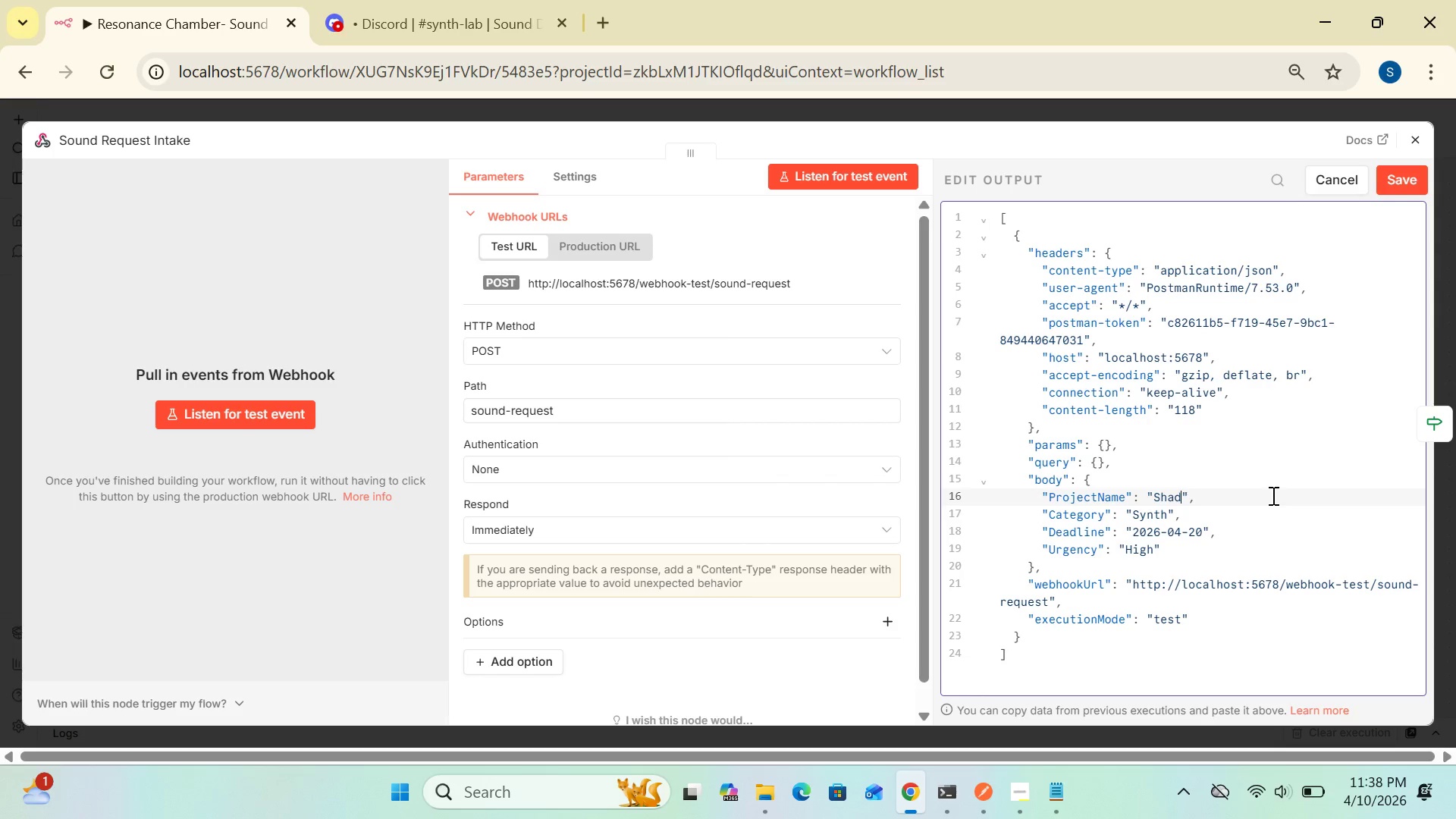 
key(Backspace)
 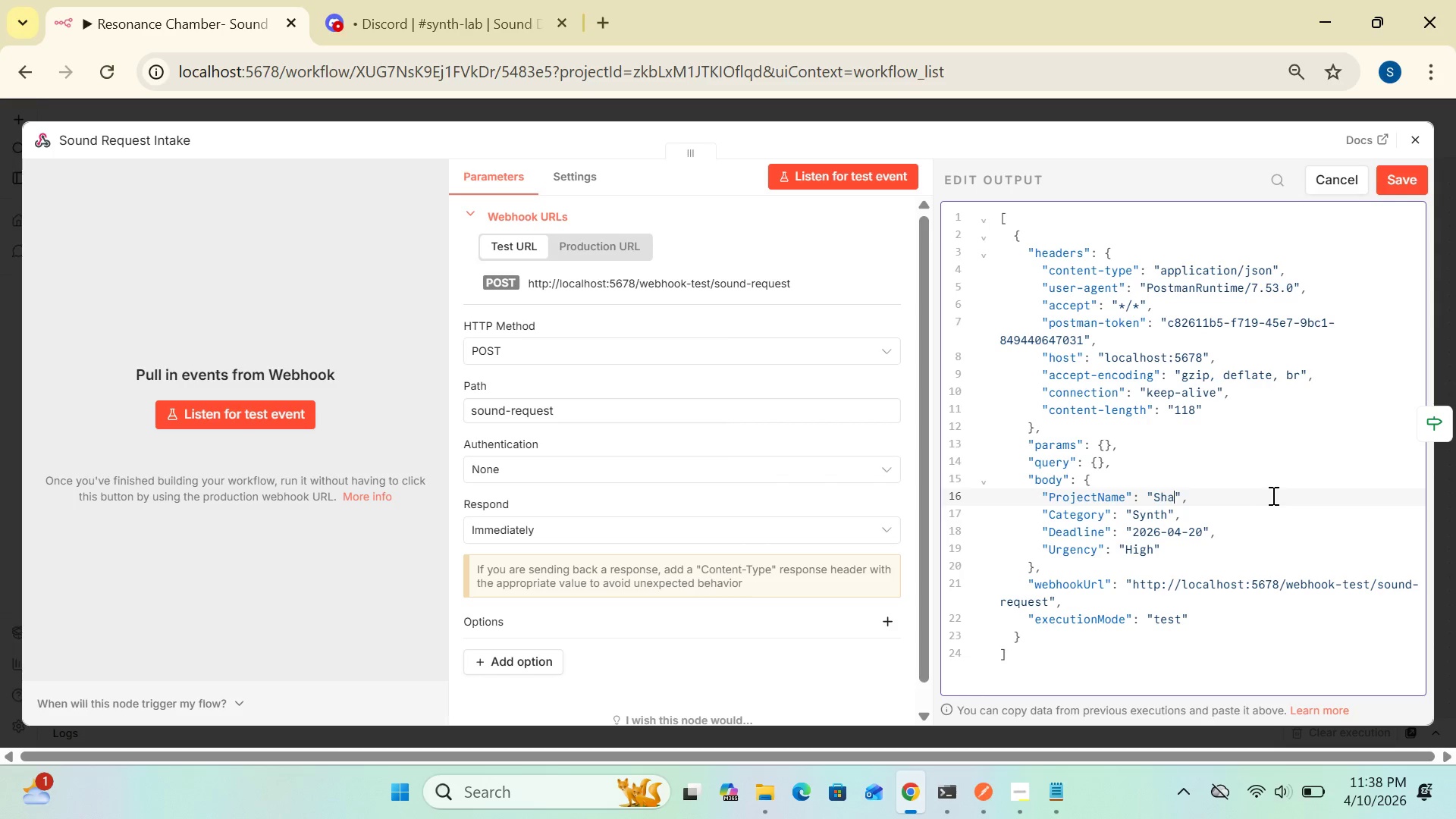 
key(Backspace)
 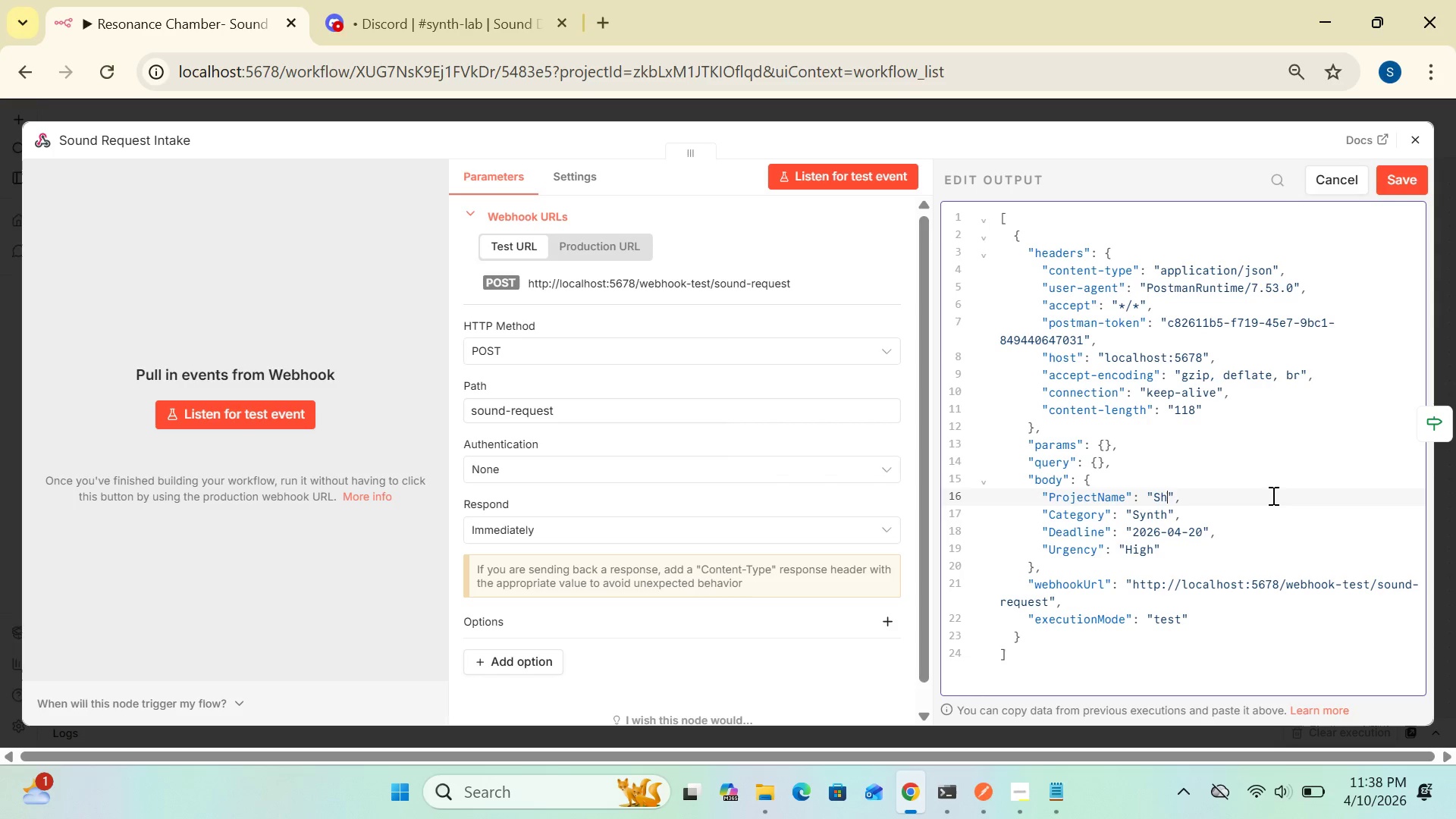 
key(Backspace)
 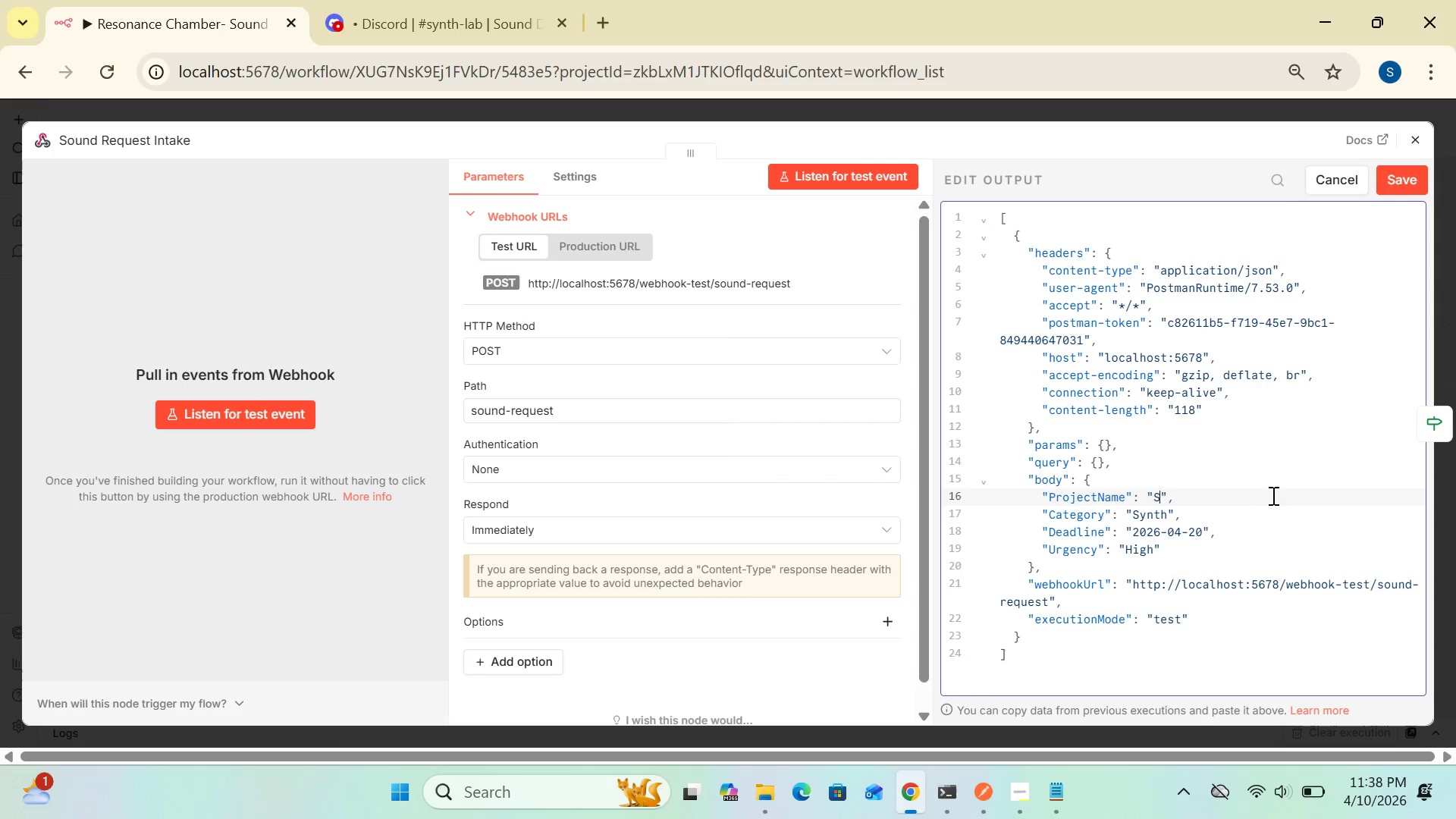 
key(Backspace)
 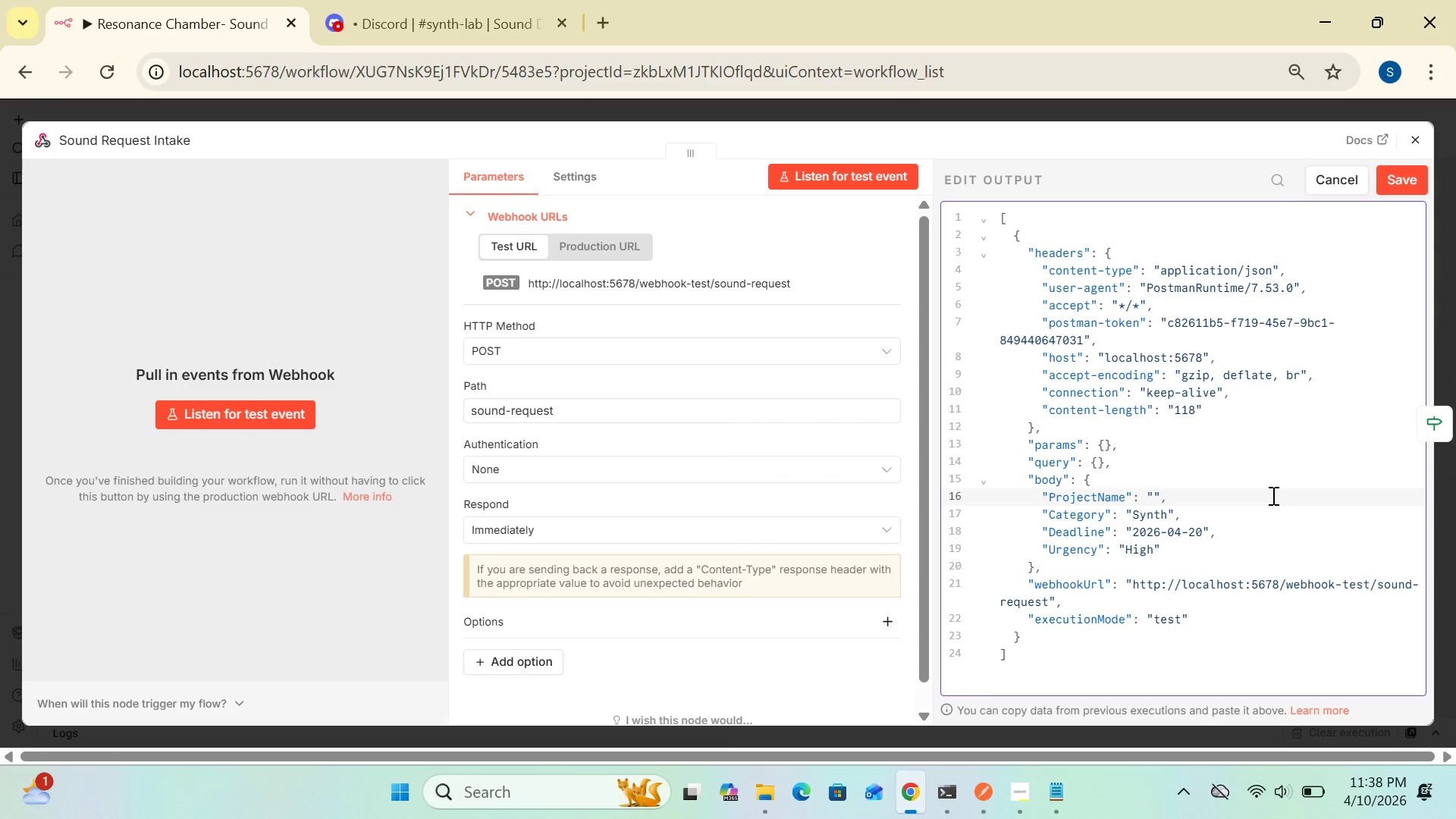 
type(FOREST)
key(Backspace)
key(Backspace)
key(Backspace)
key(Backspace)
key(Backspace)
type(orest wA)
key(Backspace)
key(Backspace)
type(Walker Game)
 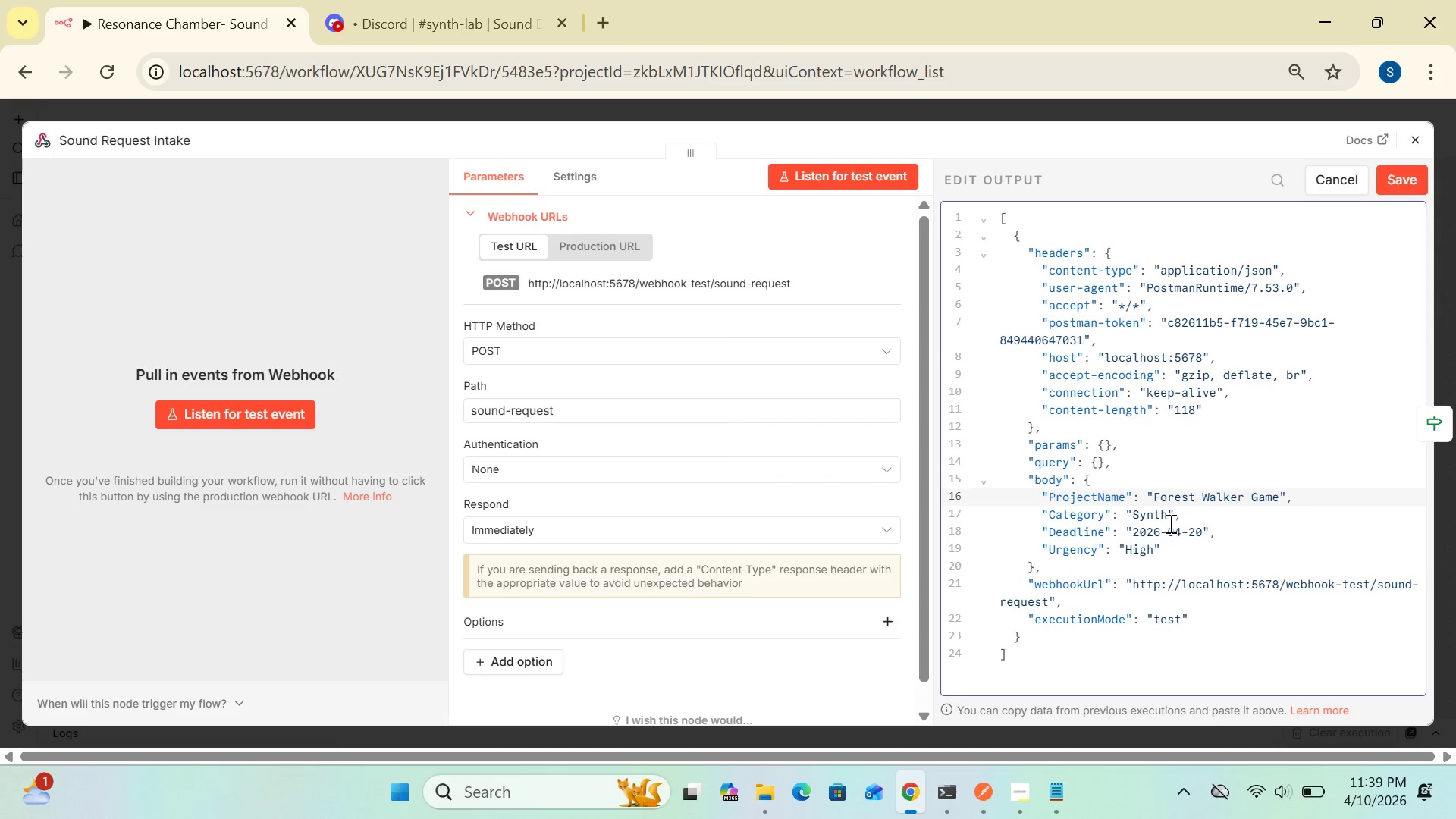 
wait(6.16)
 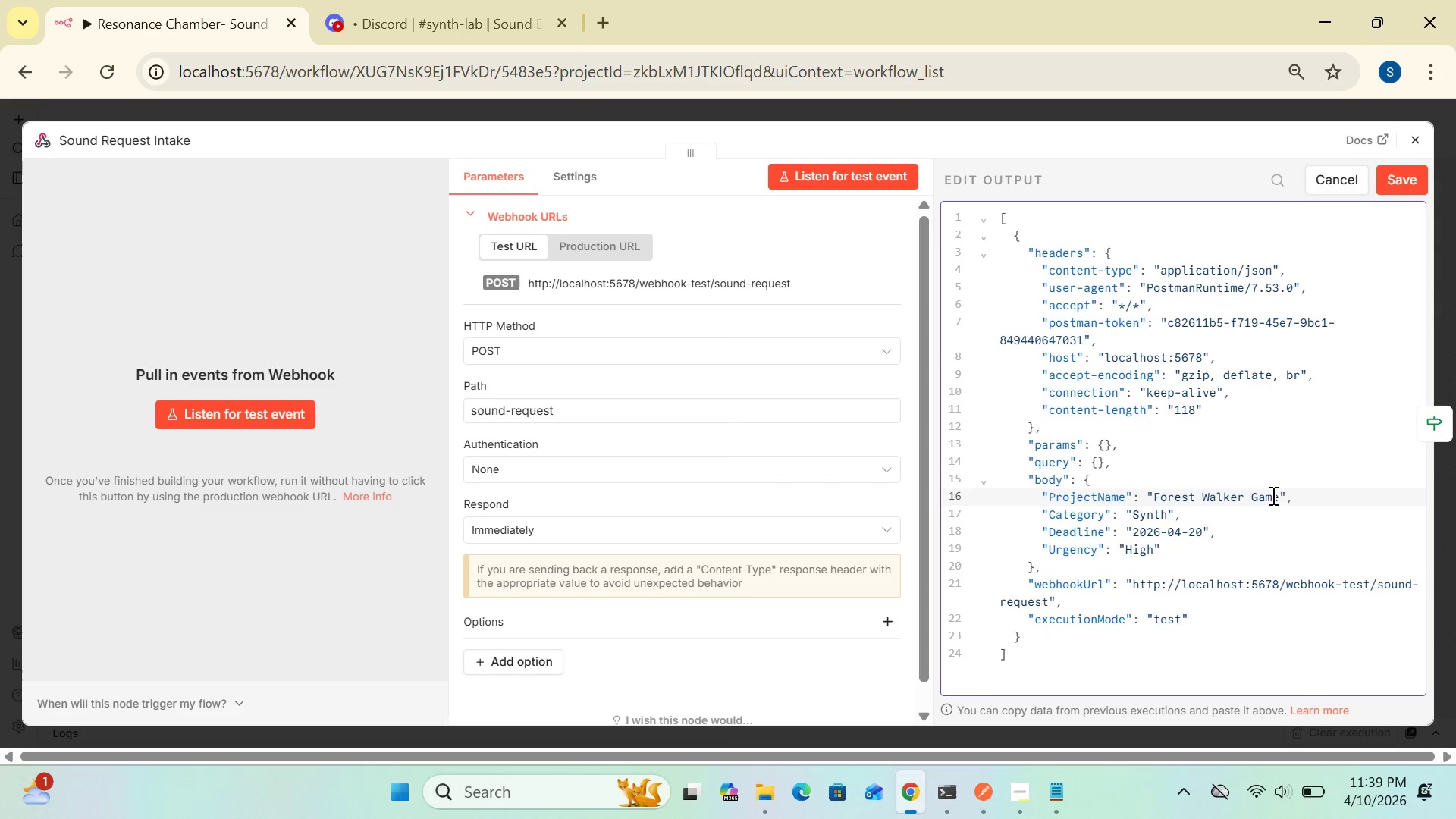 
left_click([1165, 513])
 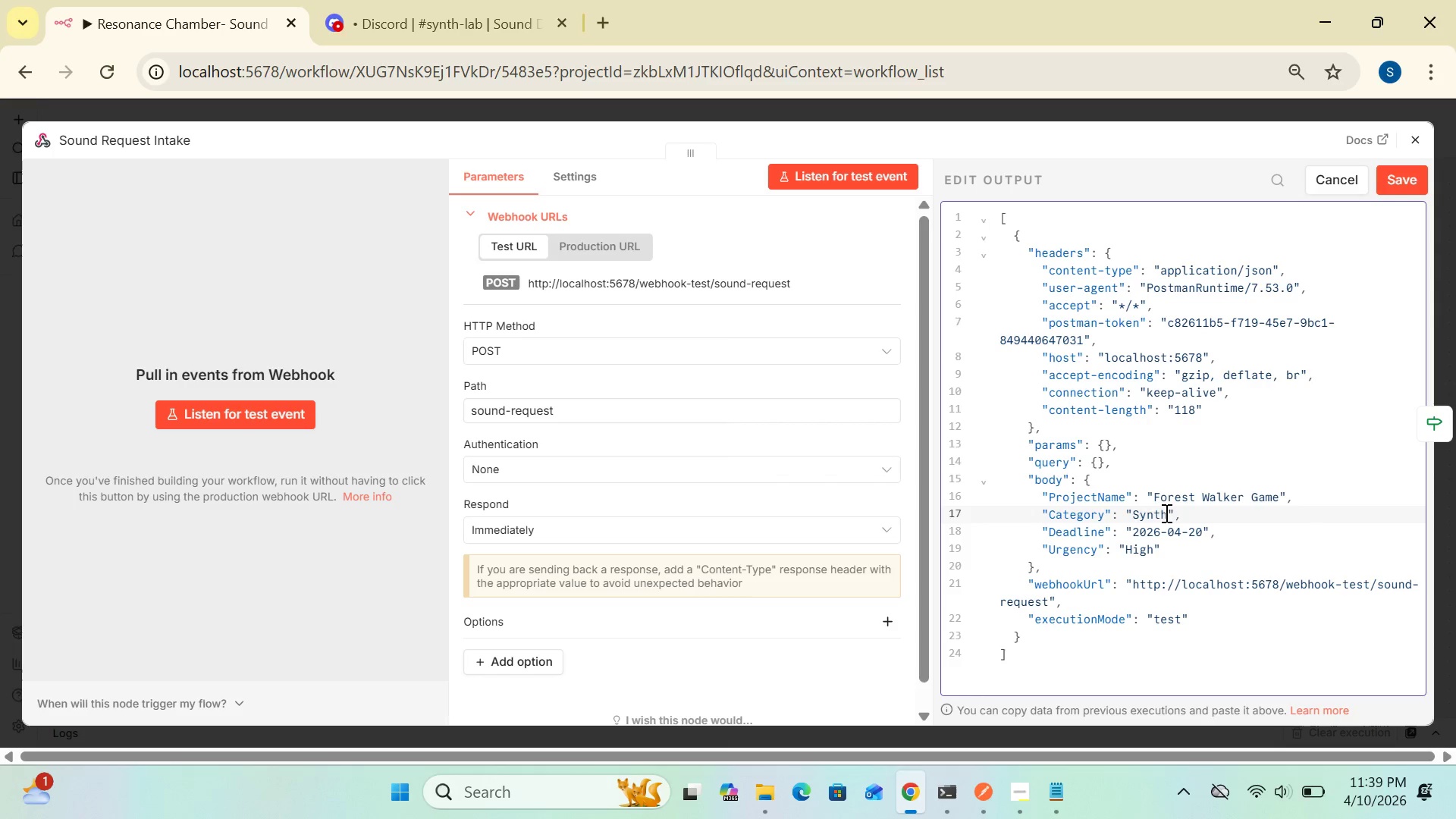 
key(Backspace)
key(Backspace)
key(Backspace)
key(Backspace)
key(Backspace)
type(FOLEY)
key(Backspace)
key(Backspace)
key(Backspace)
key(Backspace)
type(oley)
 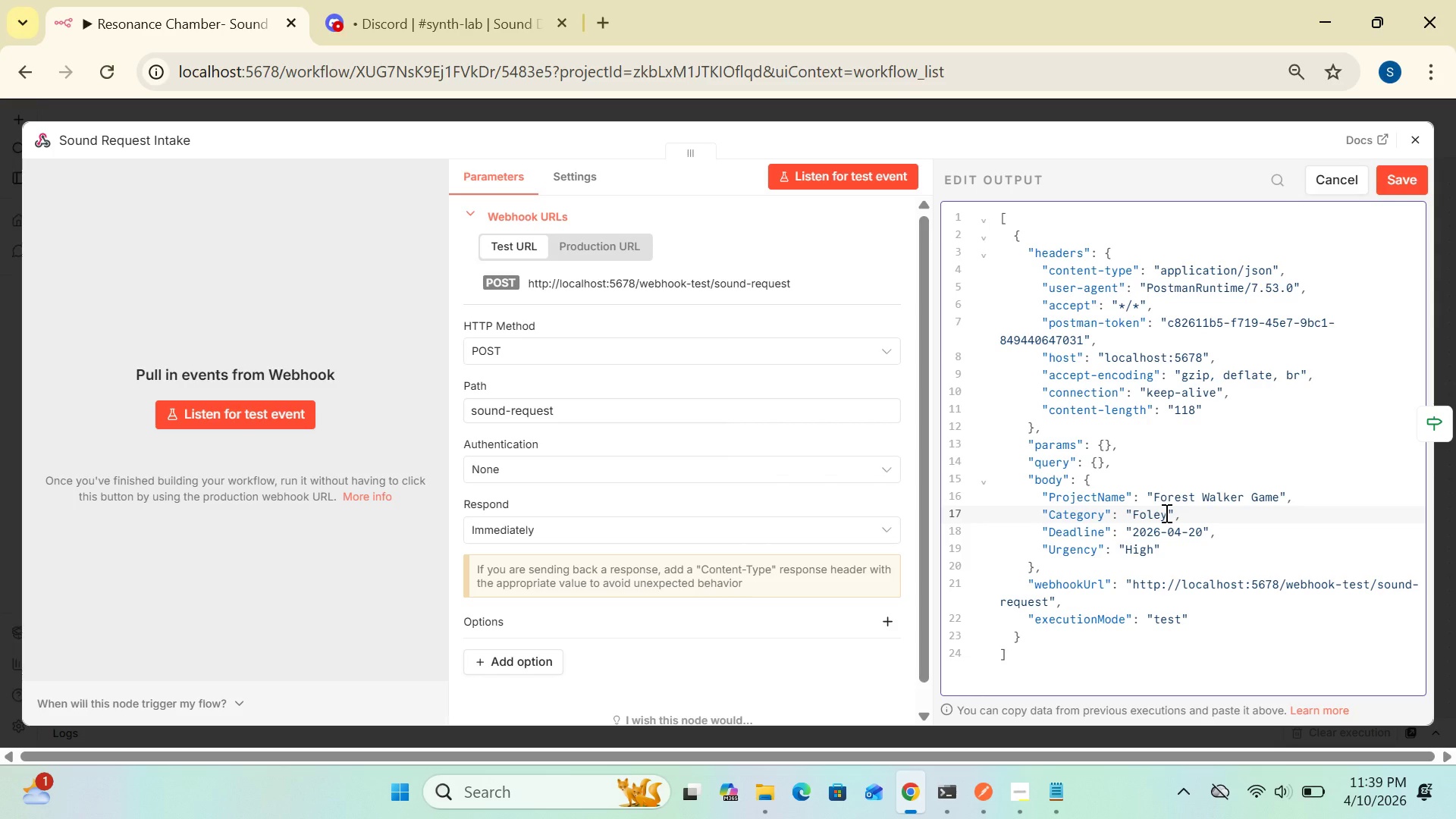 
wait(7.47)
 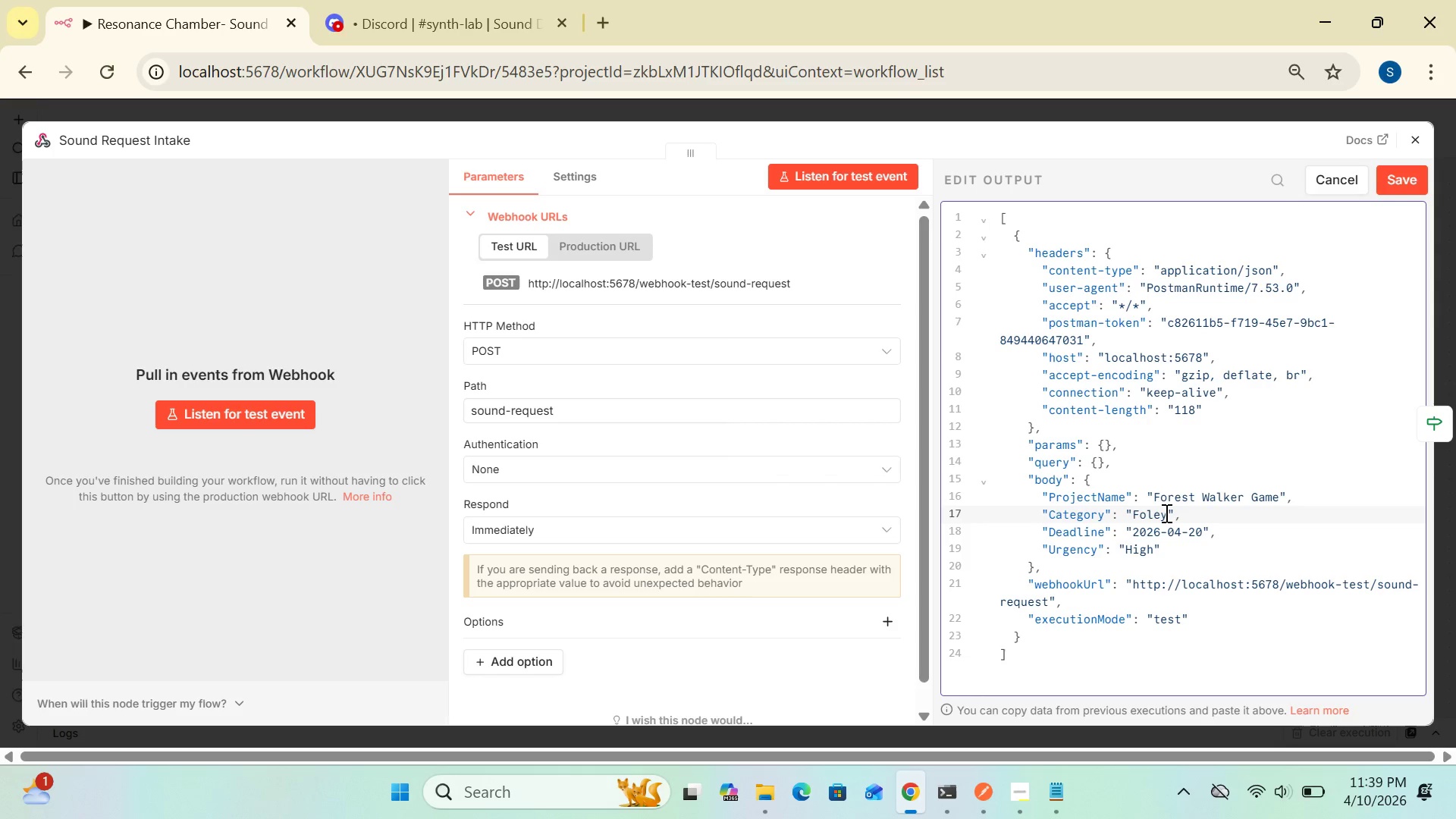 
left_click([1410, 188])
 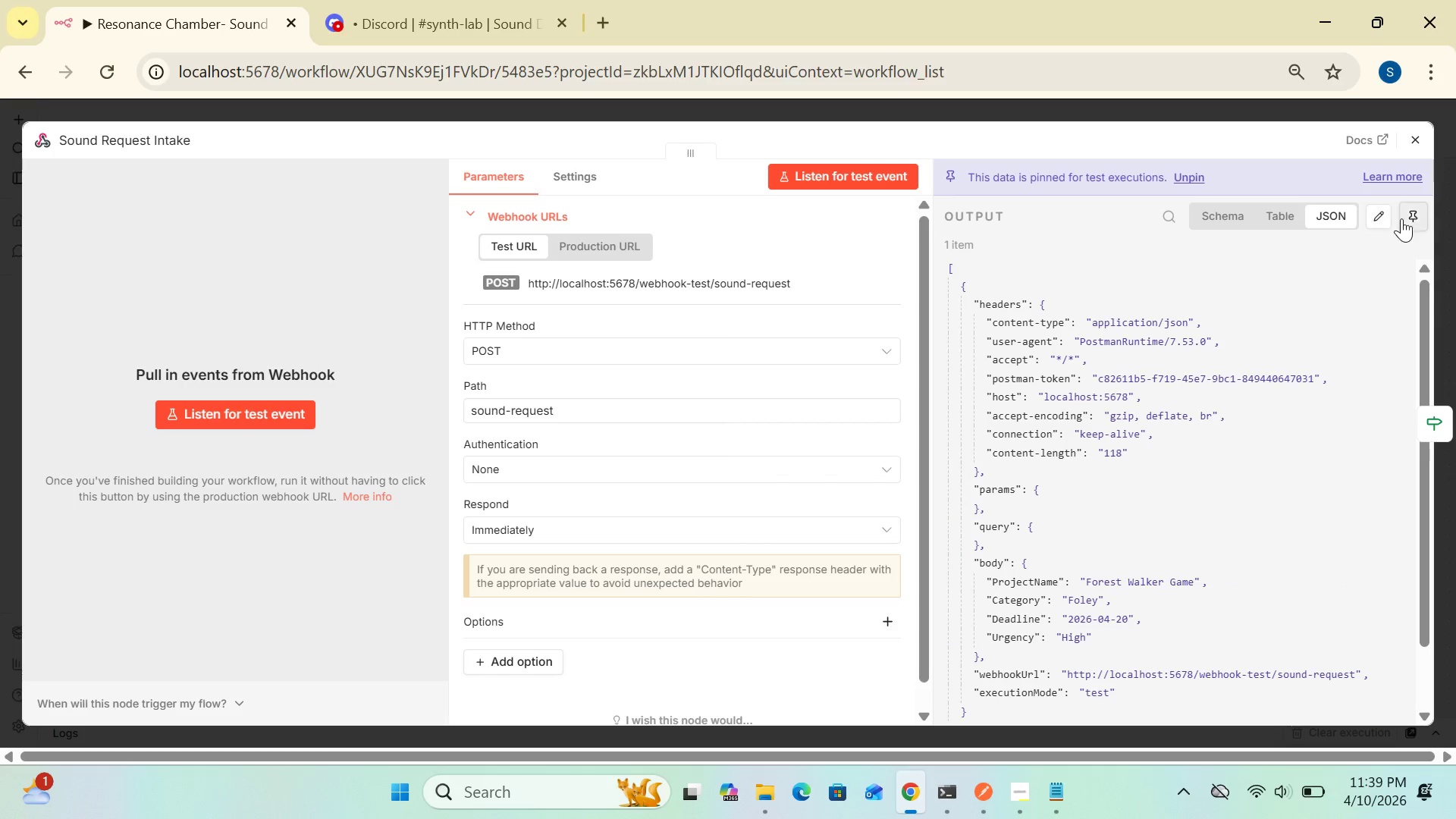 
left_click([1410, 217])
 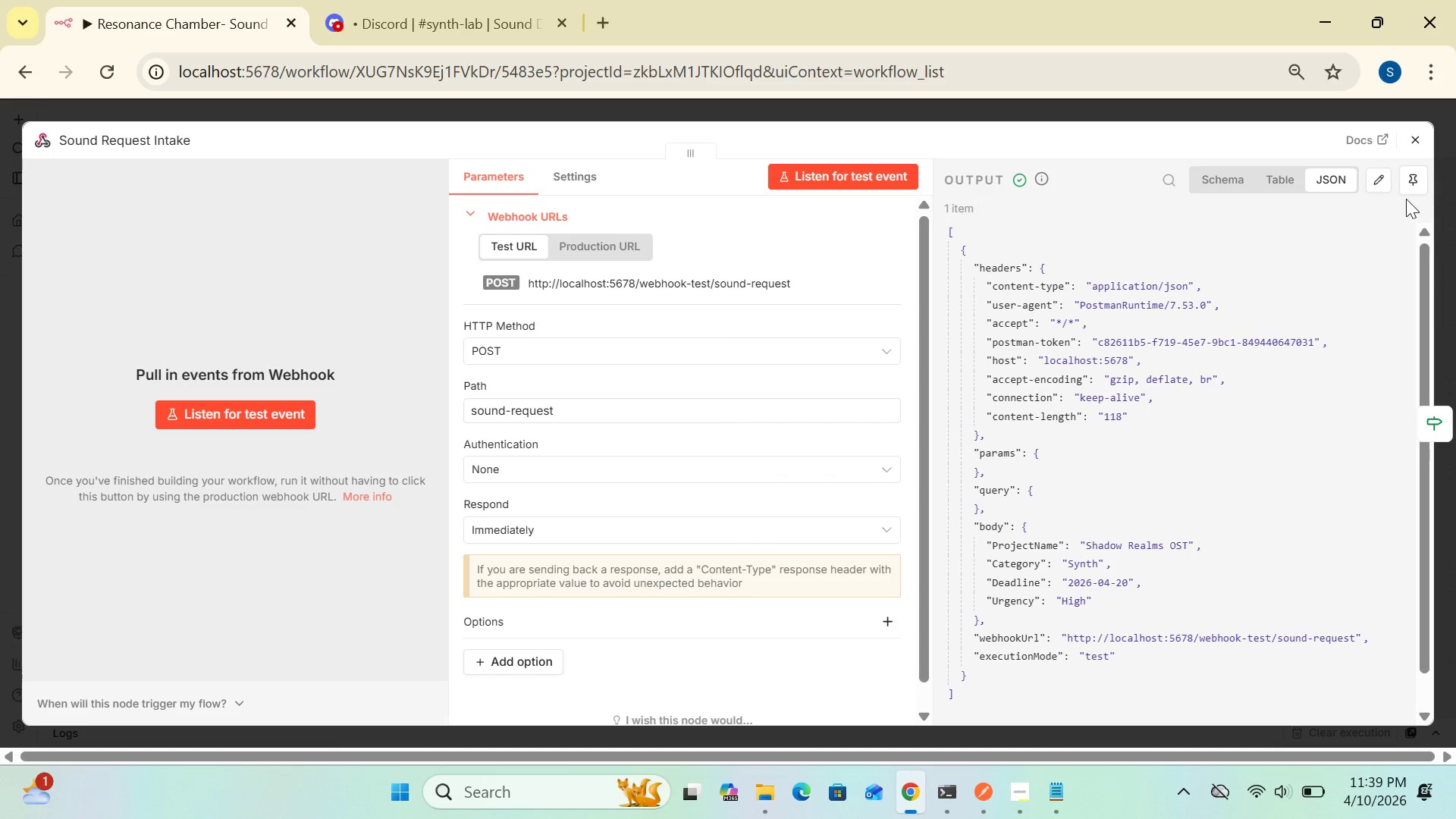 
wait(5.03)
 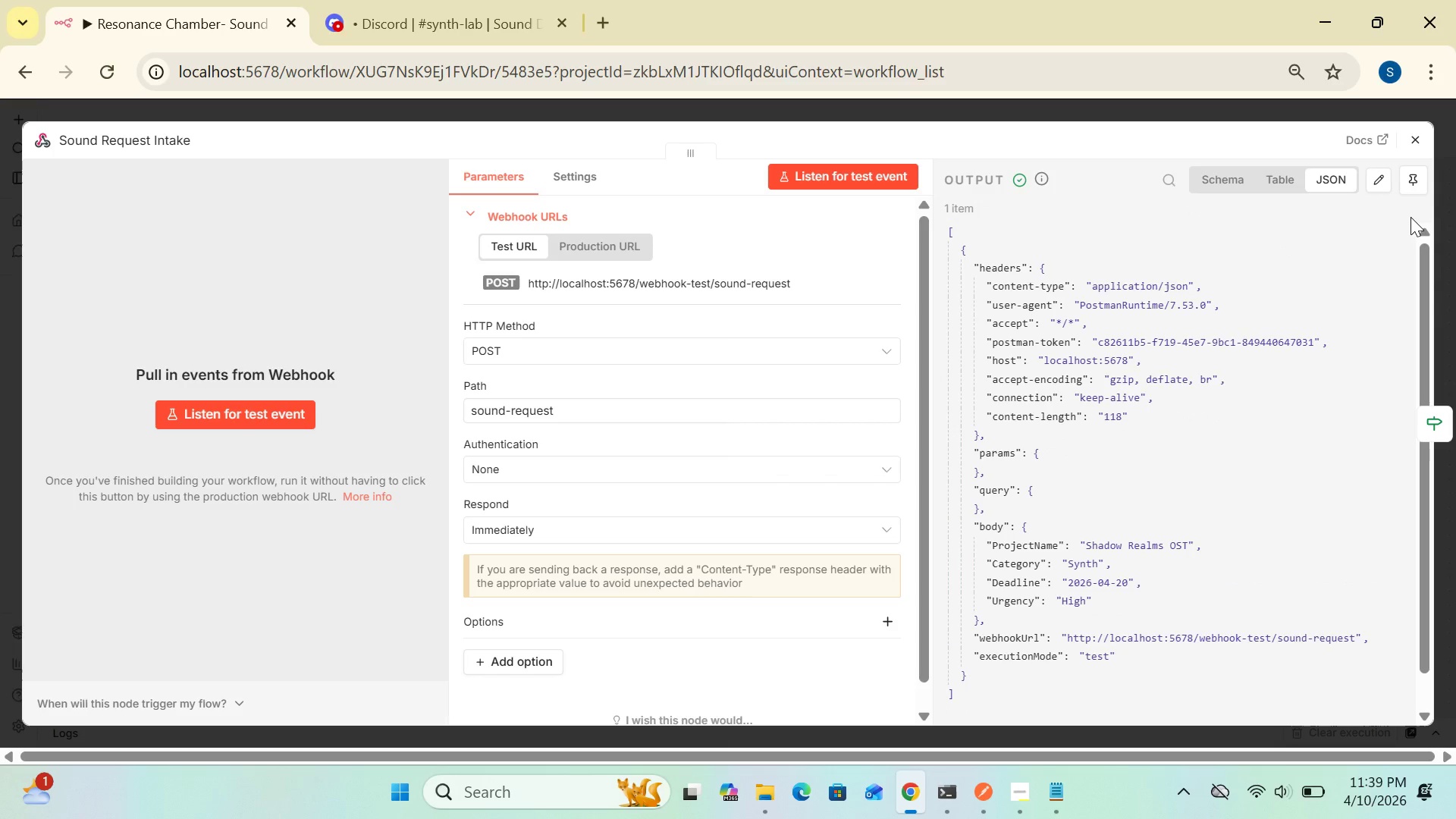 
left_click([1412, 139])
 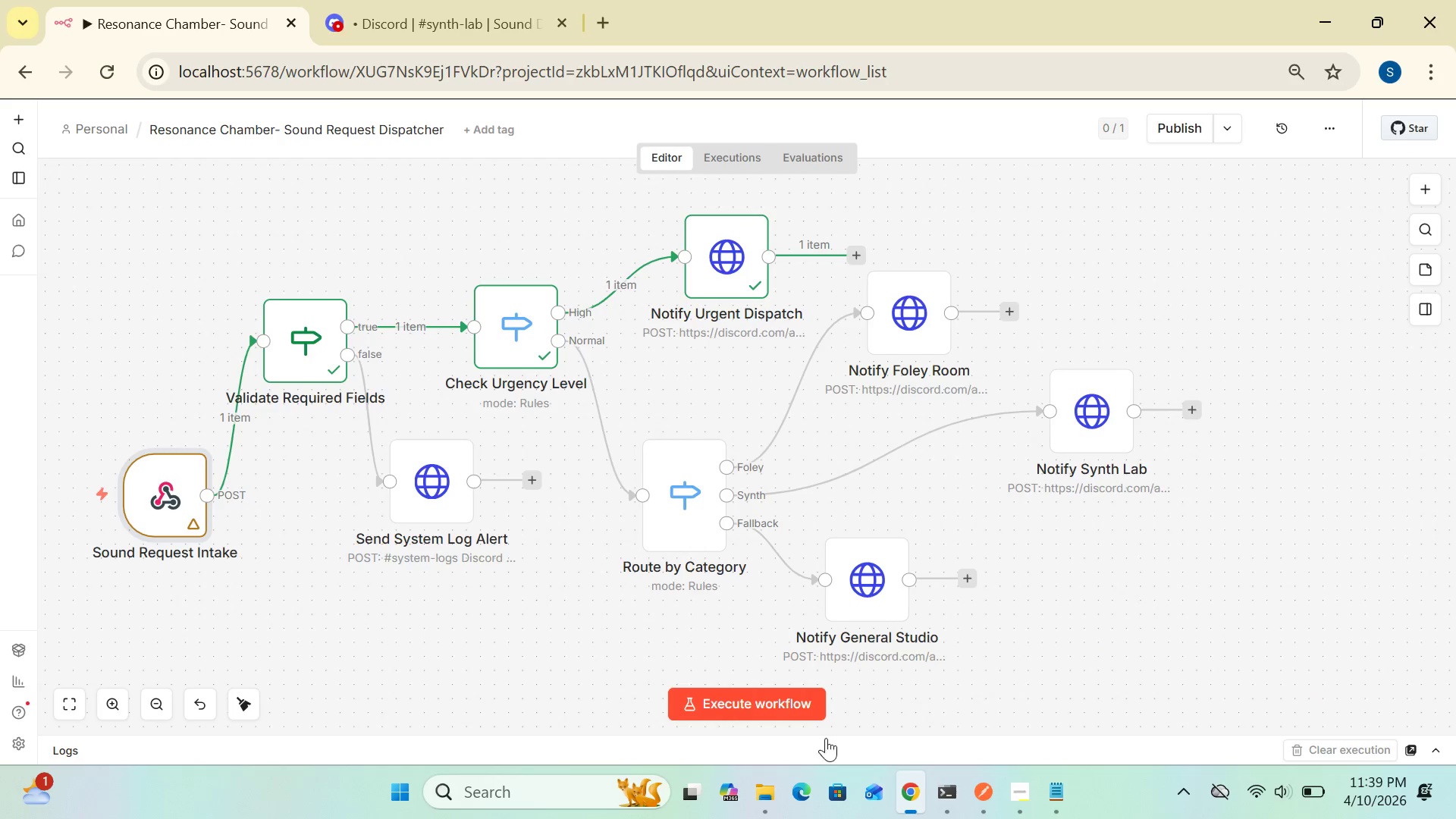 
left_click([808, 706])
 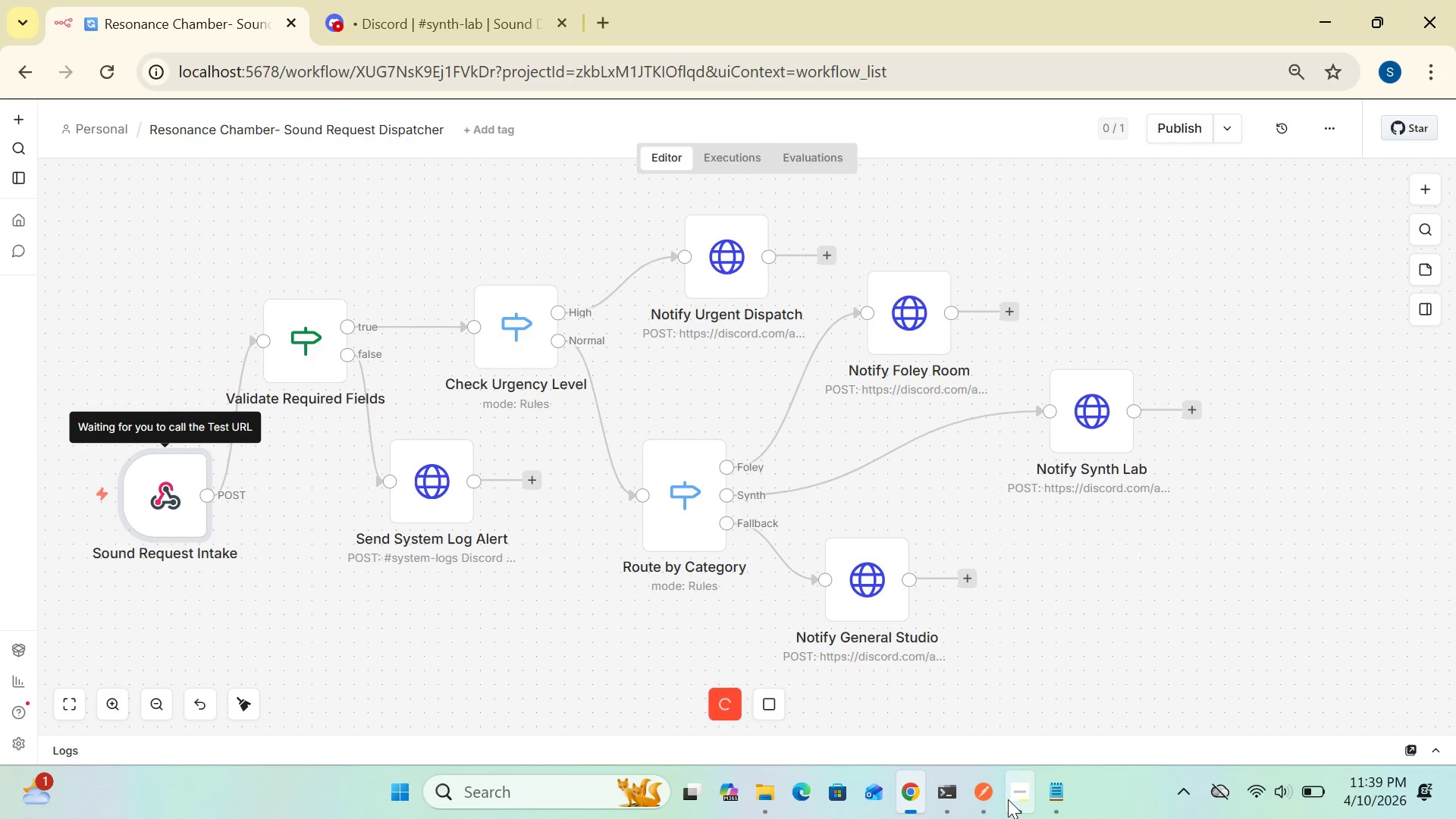 
left_click([976, 801])
 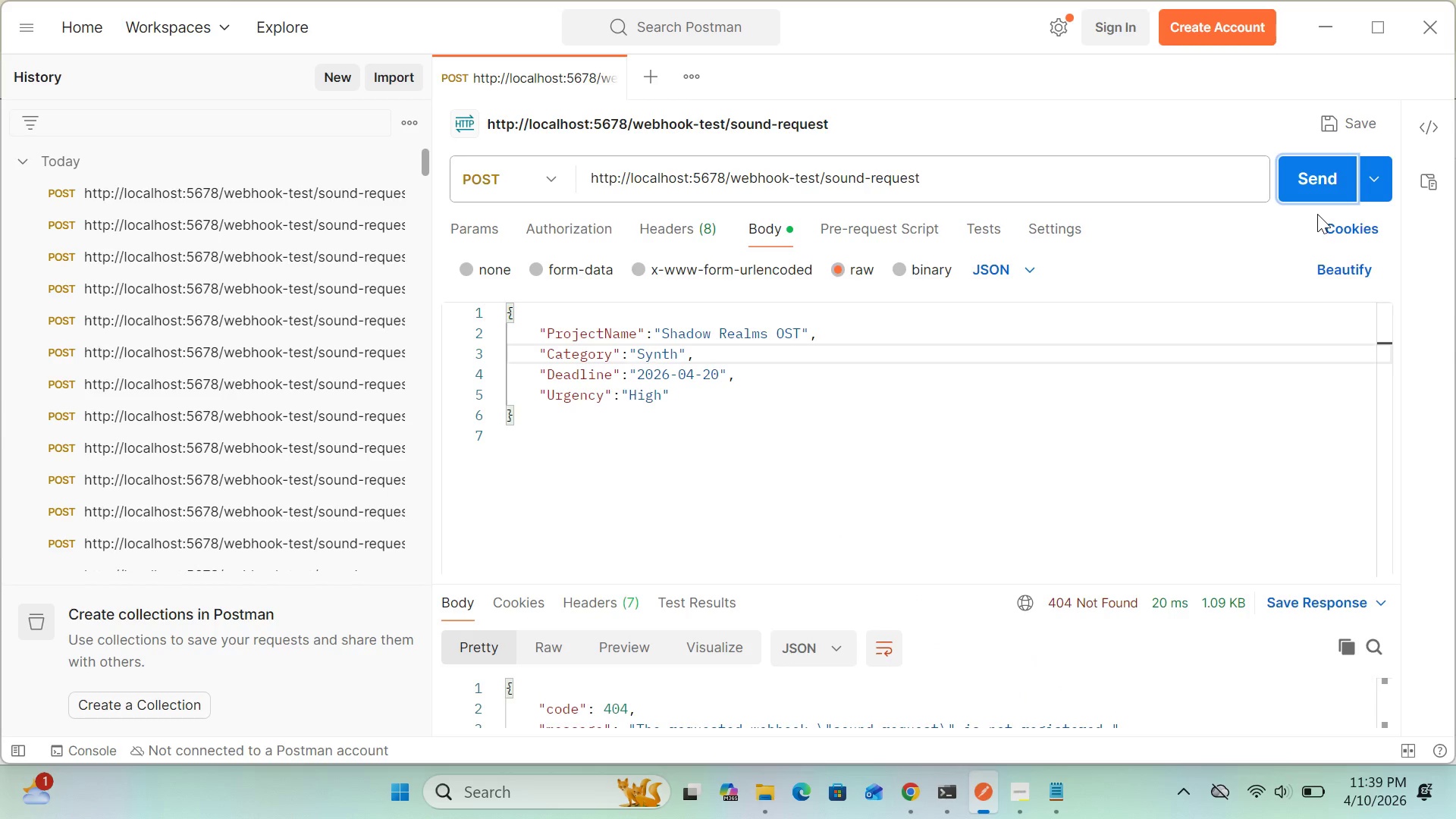 
left_click([1319, 189])
 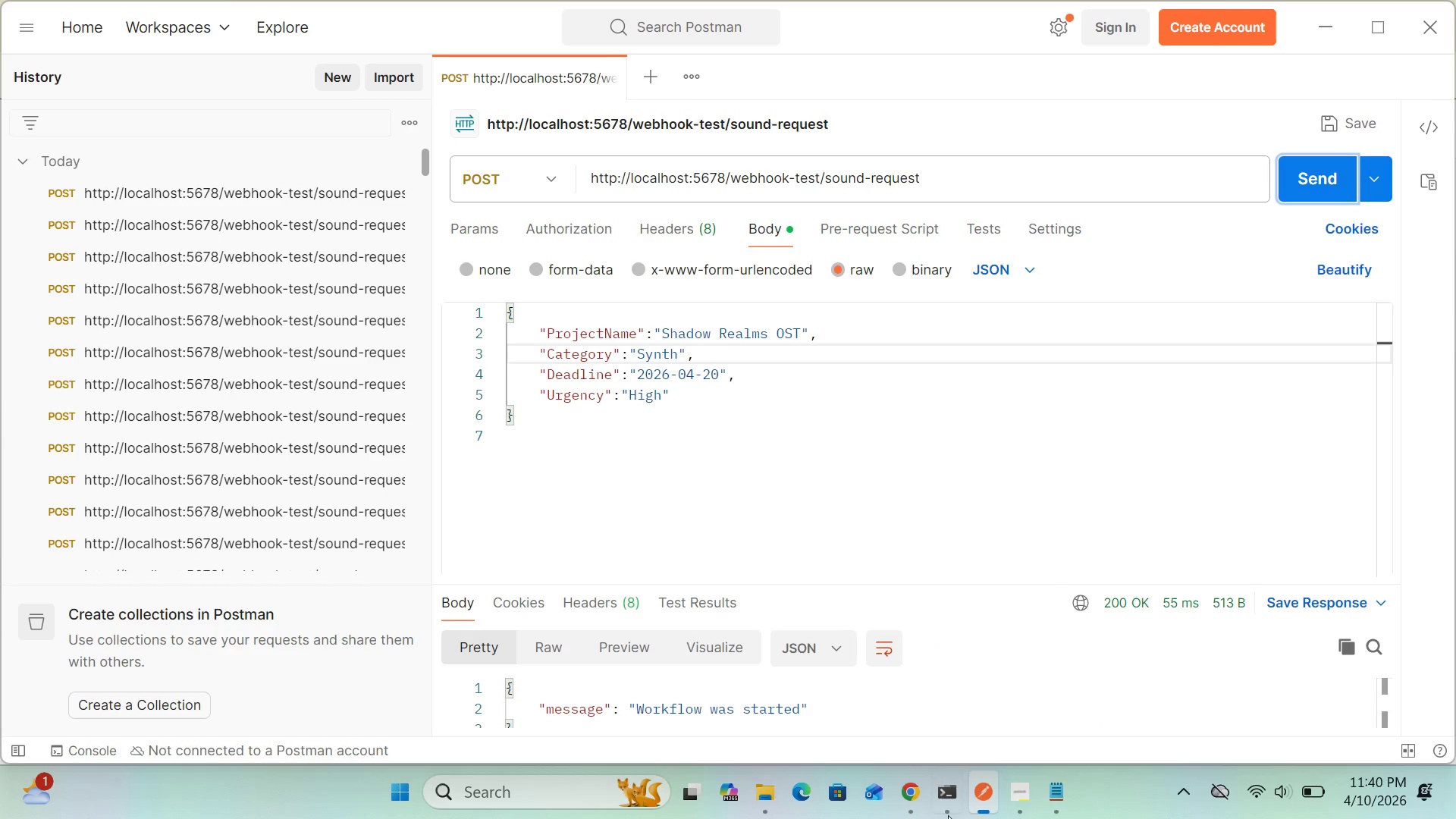 
left_click([910, 803])
 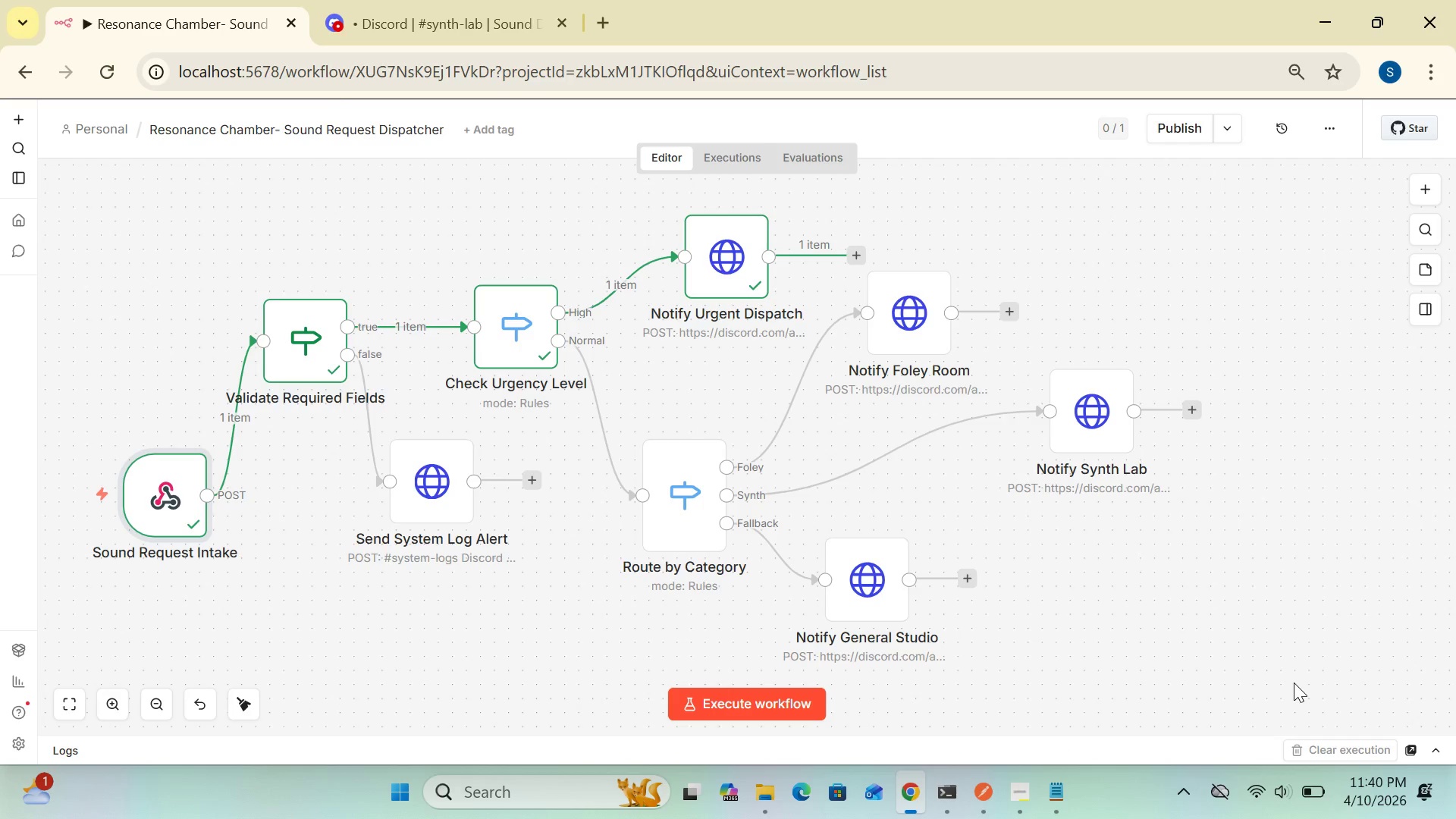 
wait(42.89)
 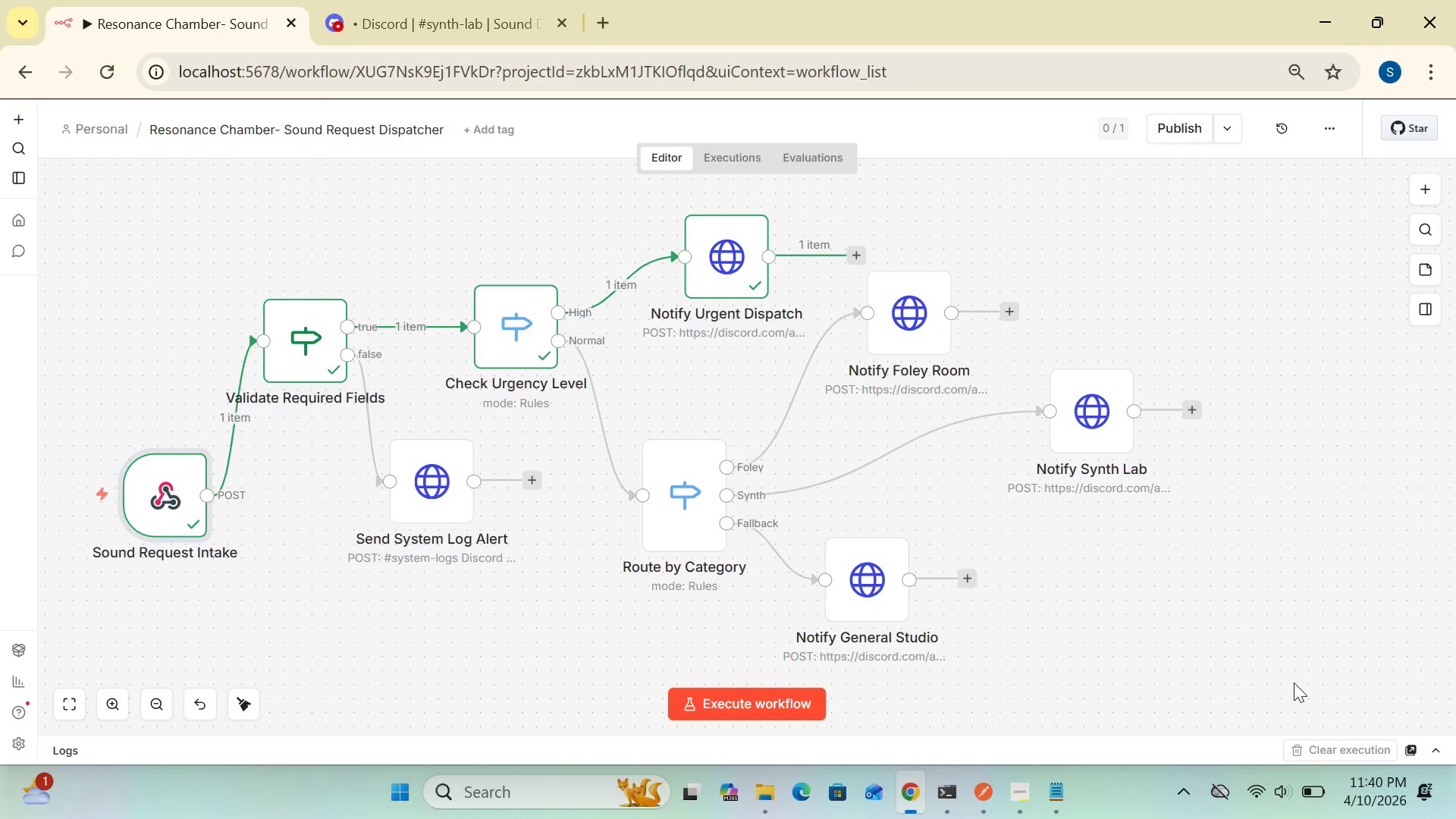 
left_click([803, 705])
 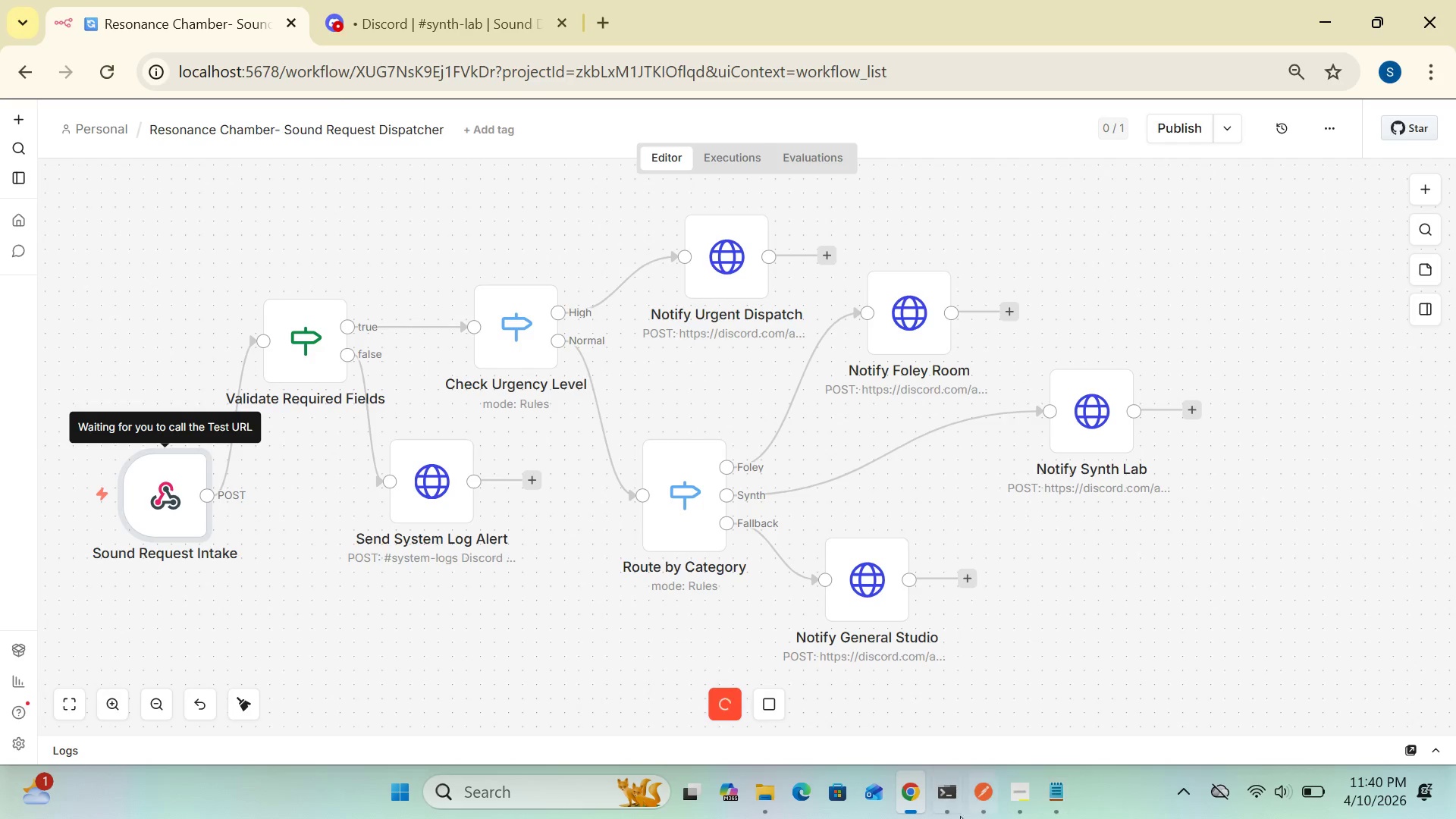 
left_click([981, 798])
 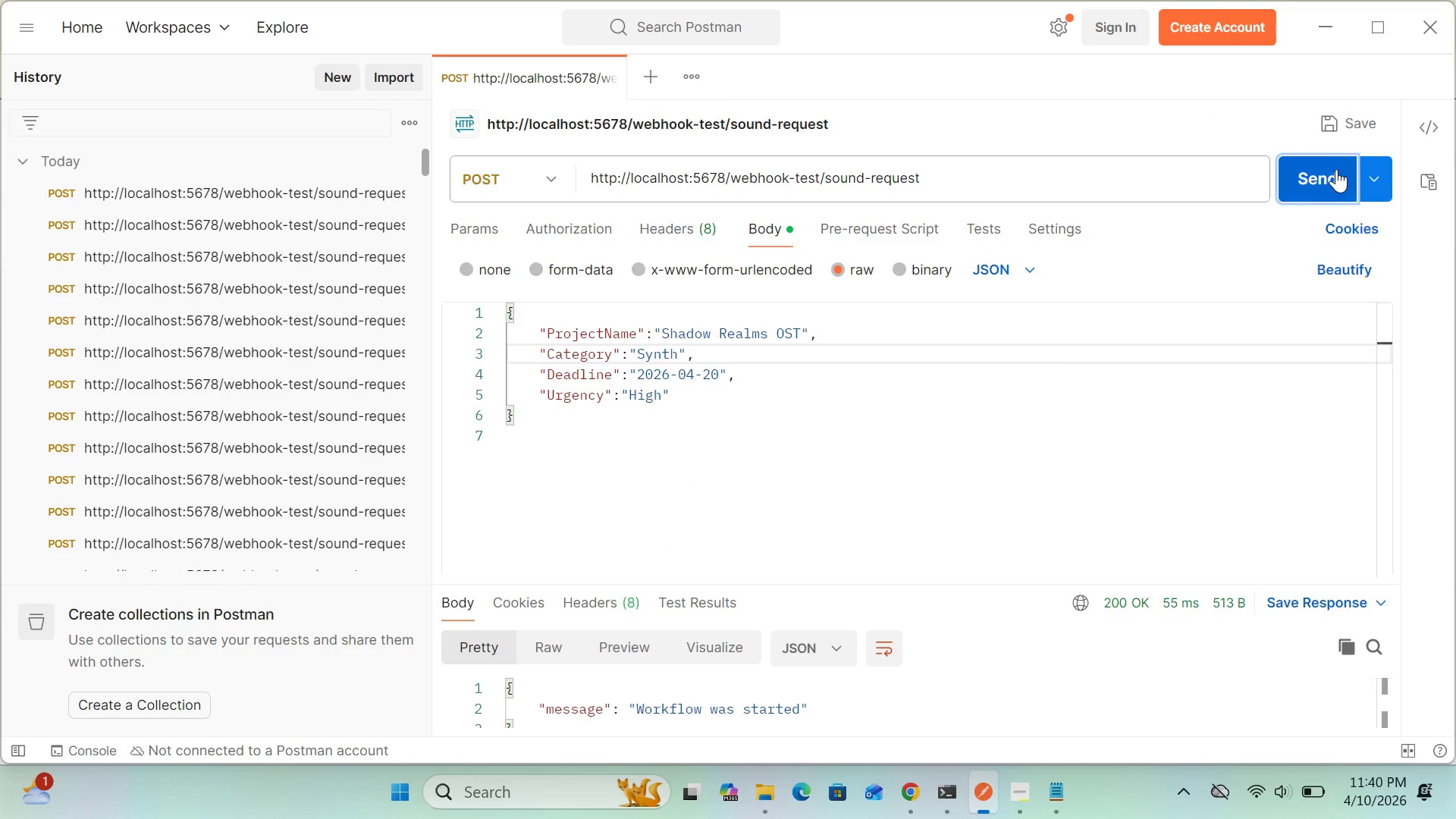 
left_click([1320, 179])
 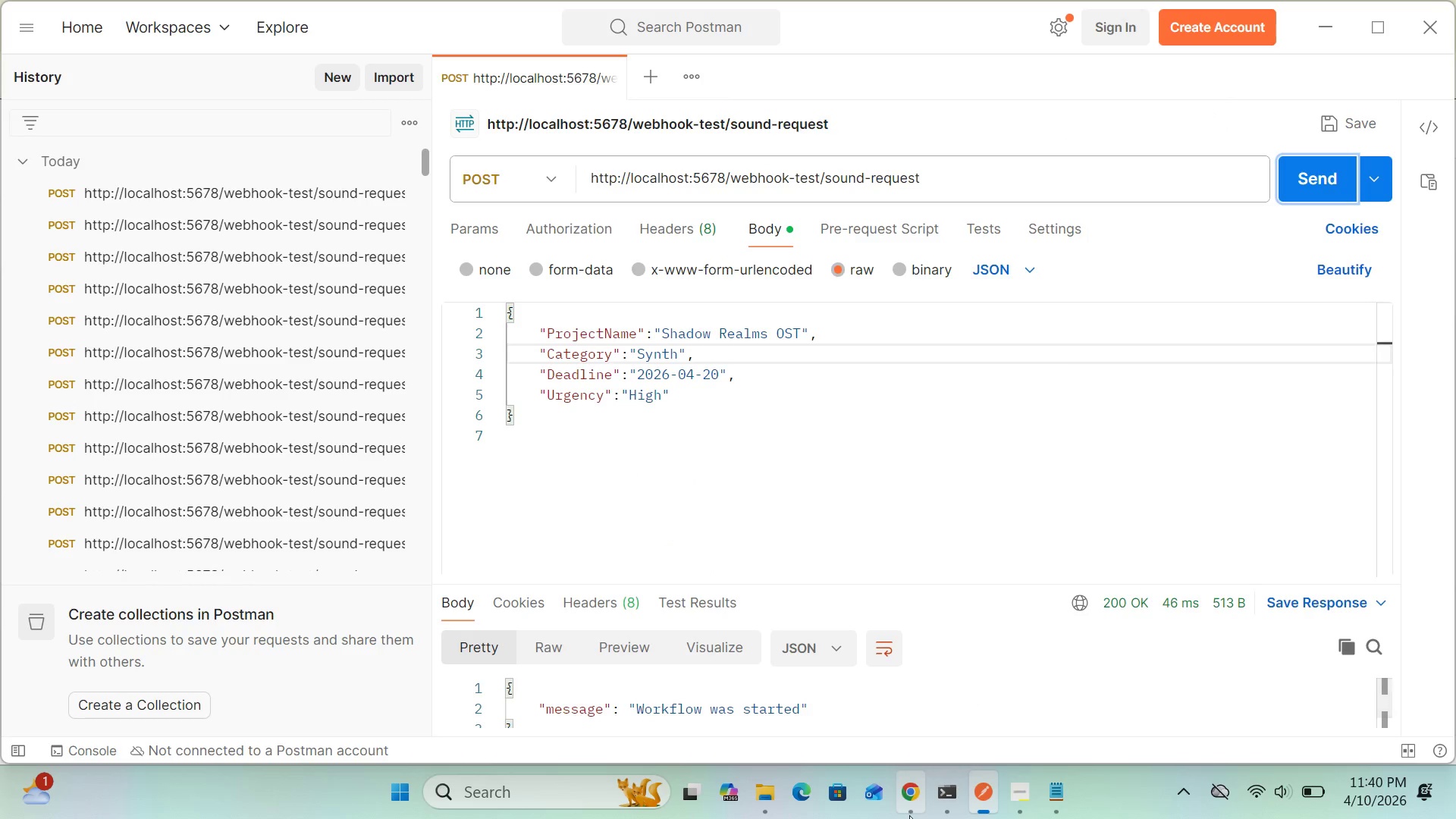 
left_click([911, 811])
 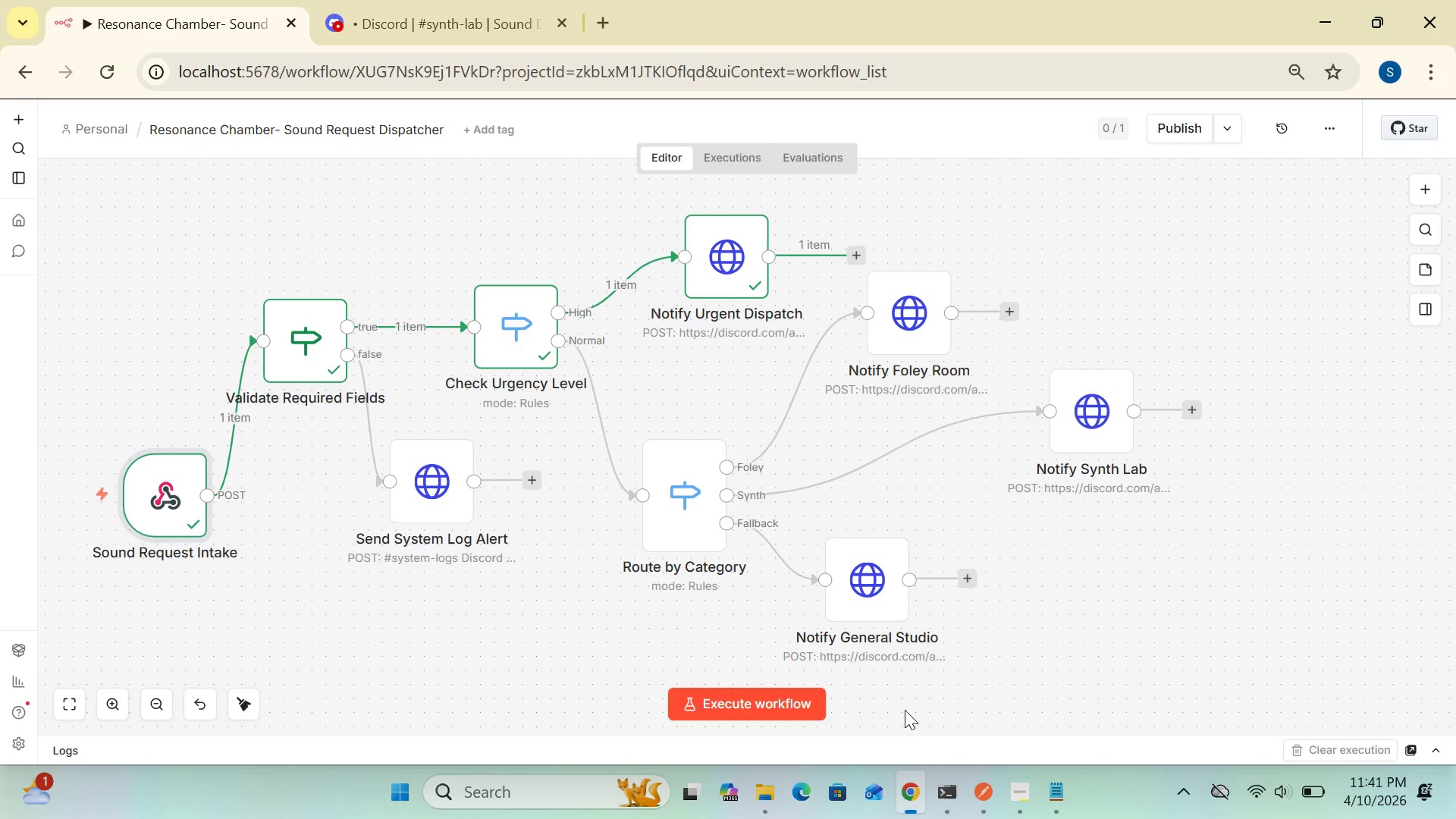 
wait(15.28)
 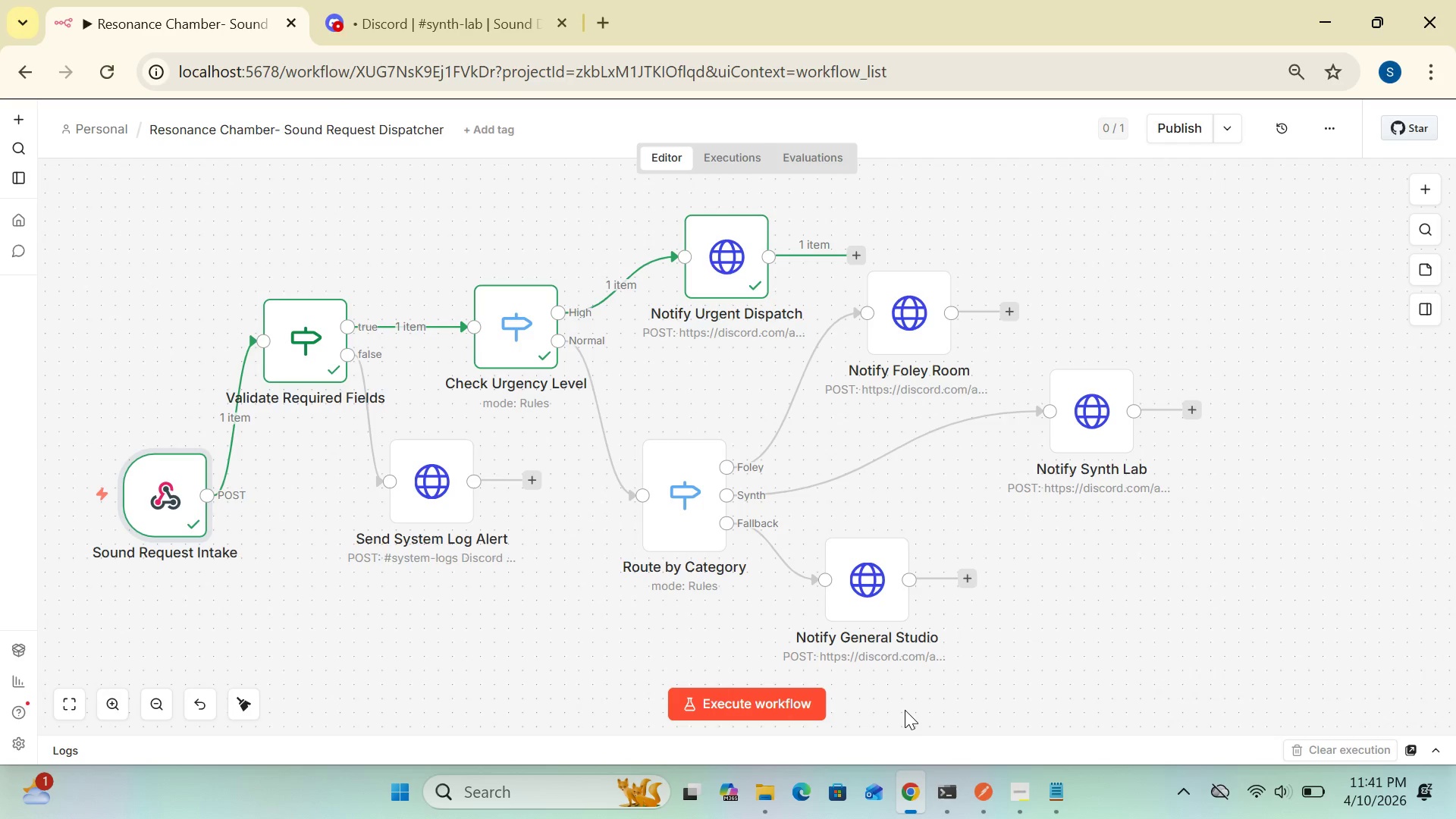 
left_click([469, 28])
 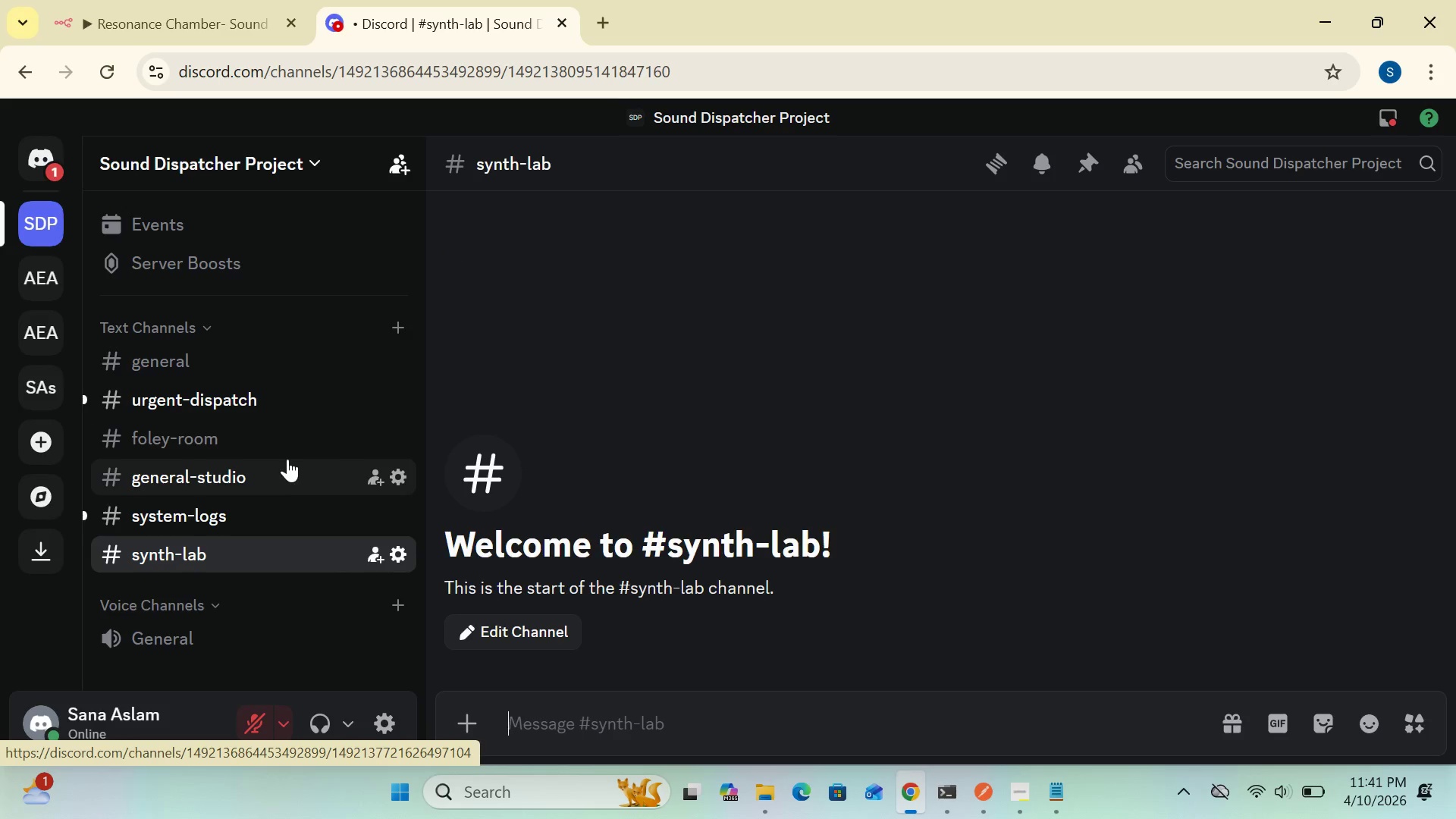 
left_click([252, 438])
 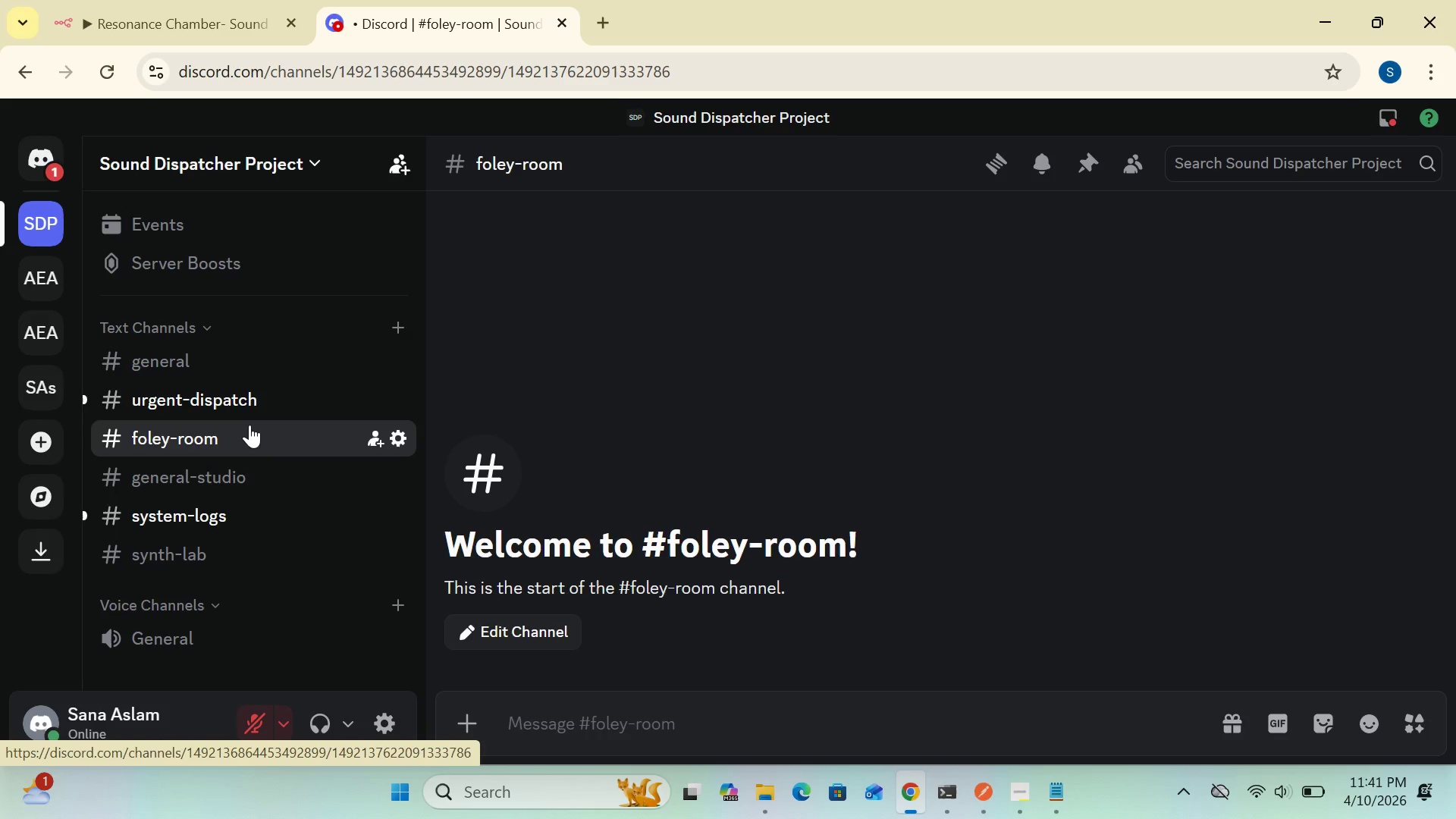 
left_click([246, 406])
 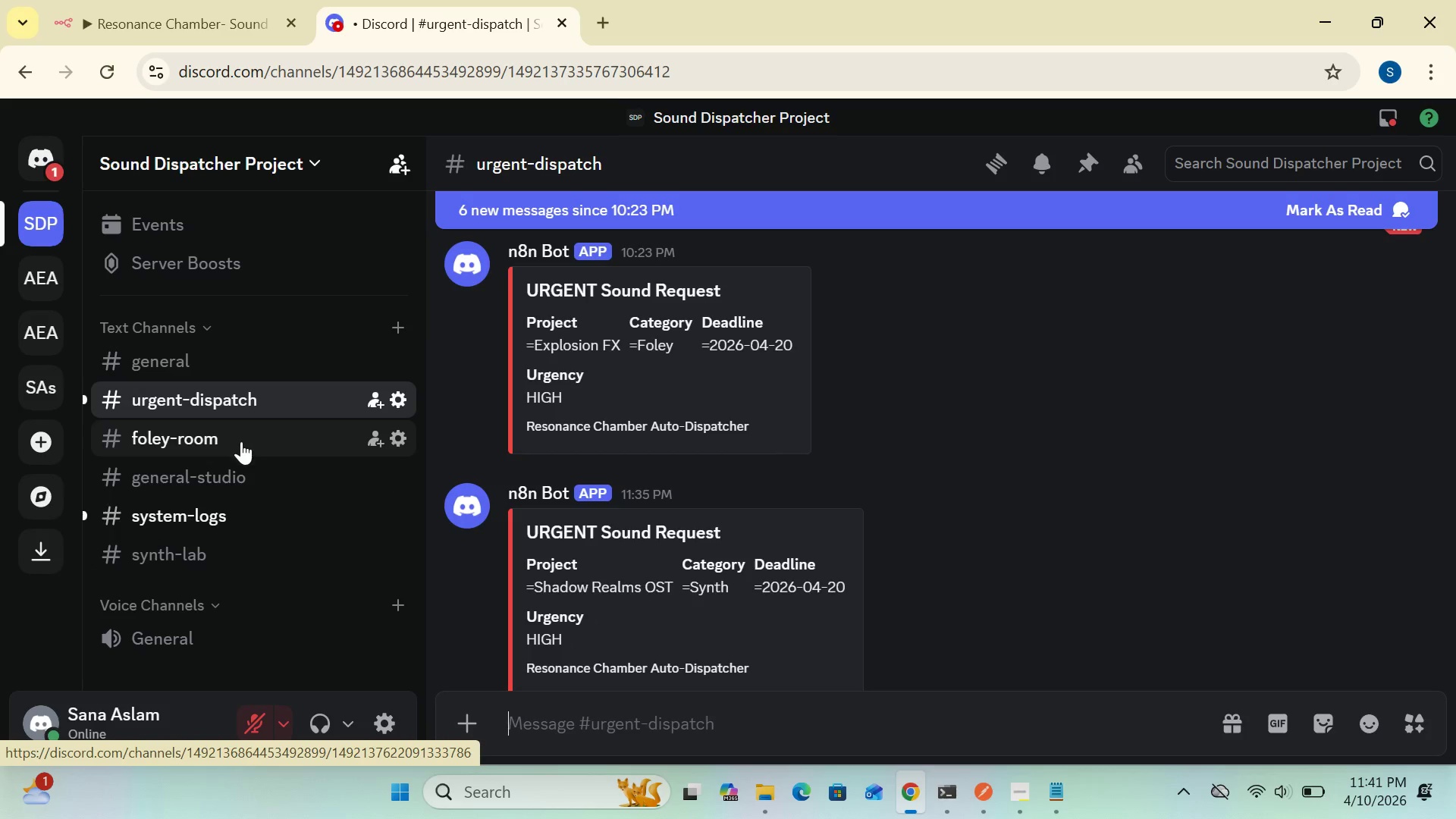 
left_click([241, 441])
 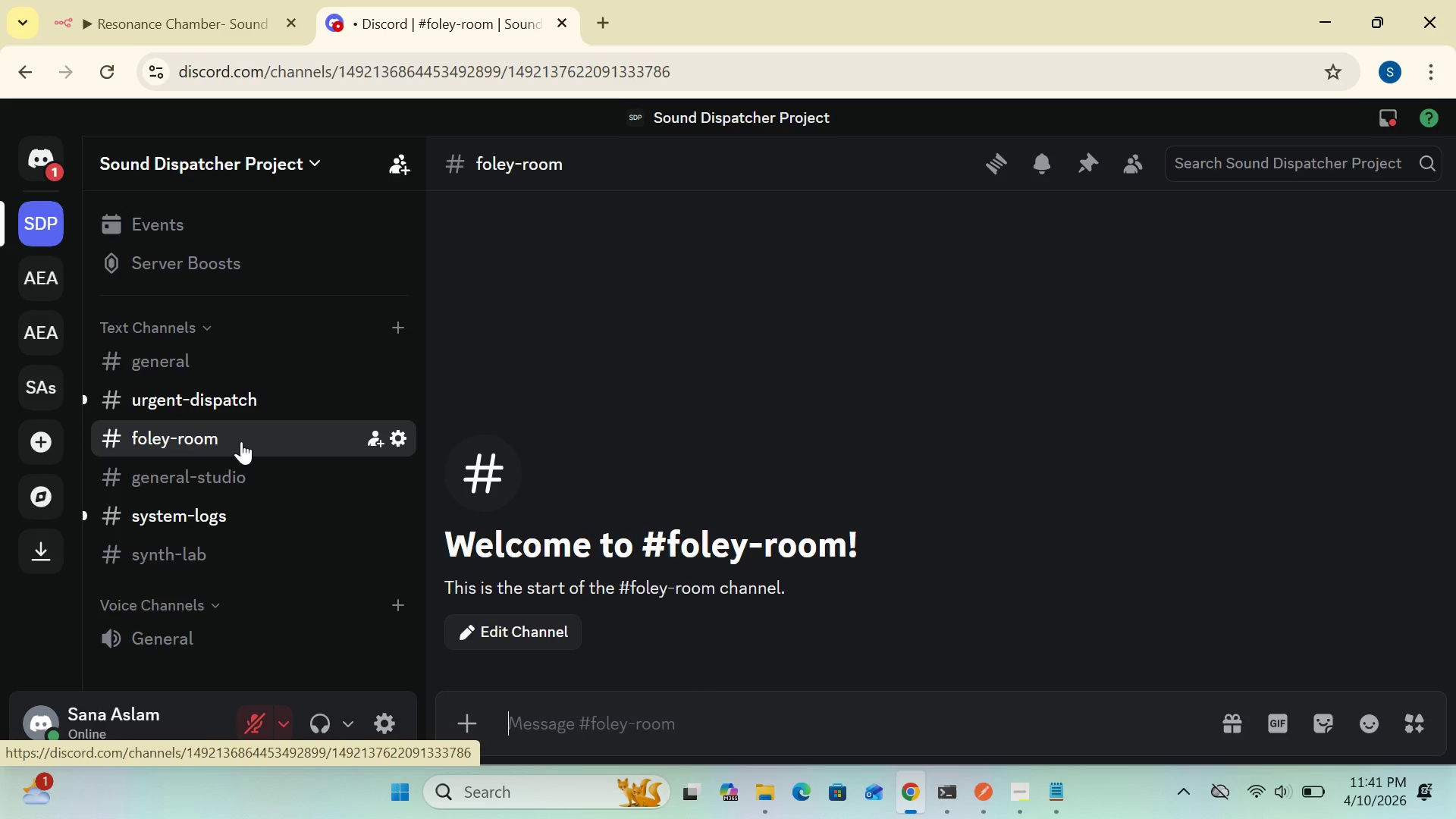 
wait(10.61)
 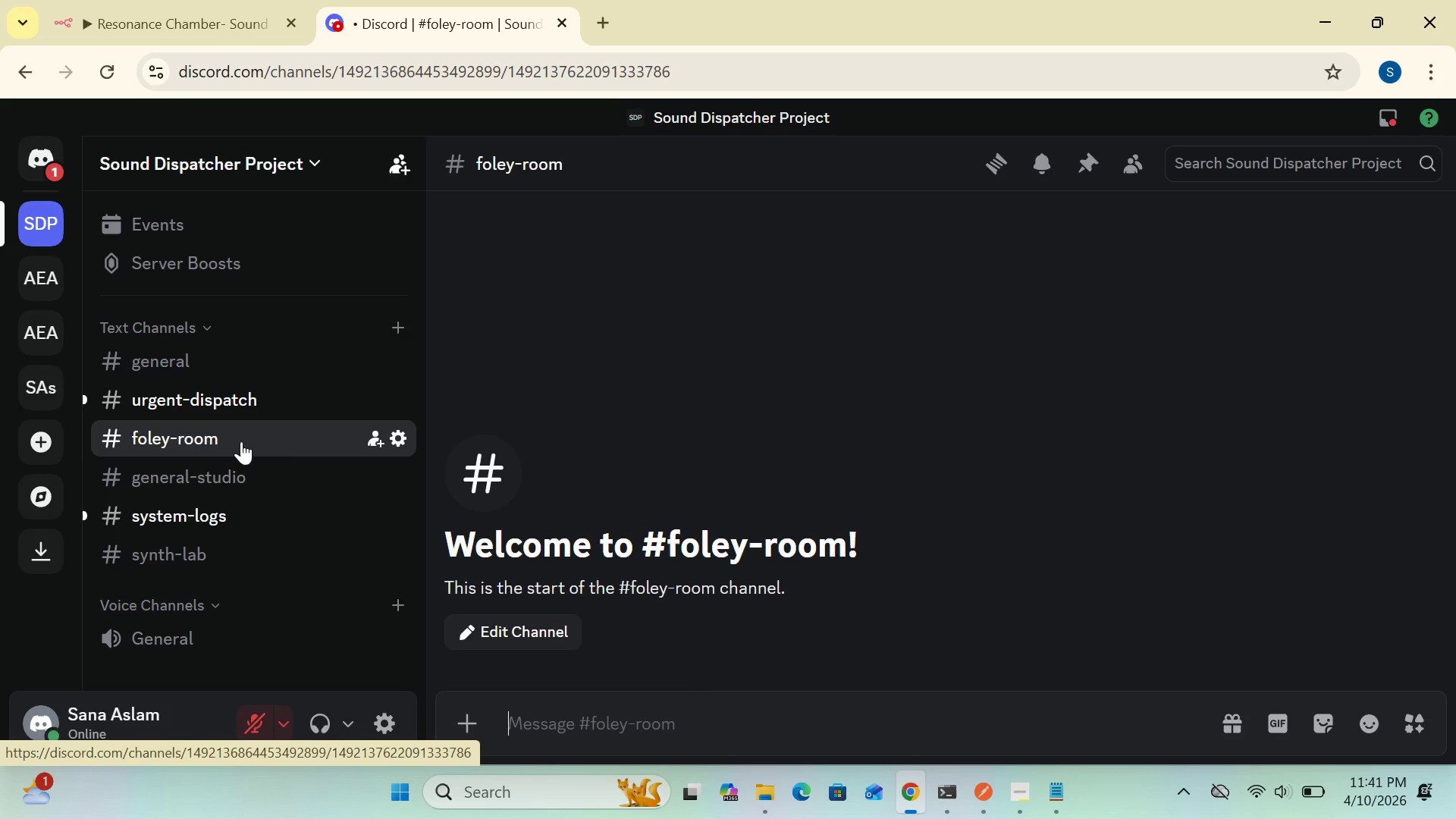 
left_click([231, 24])
 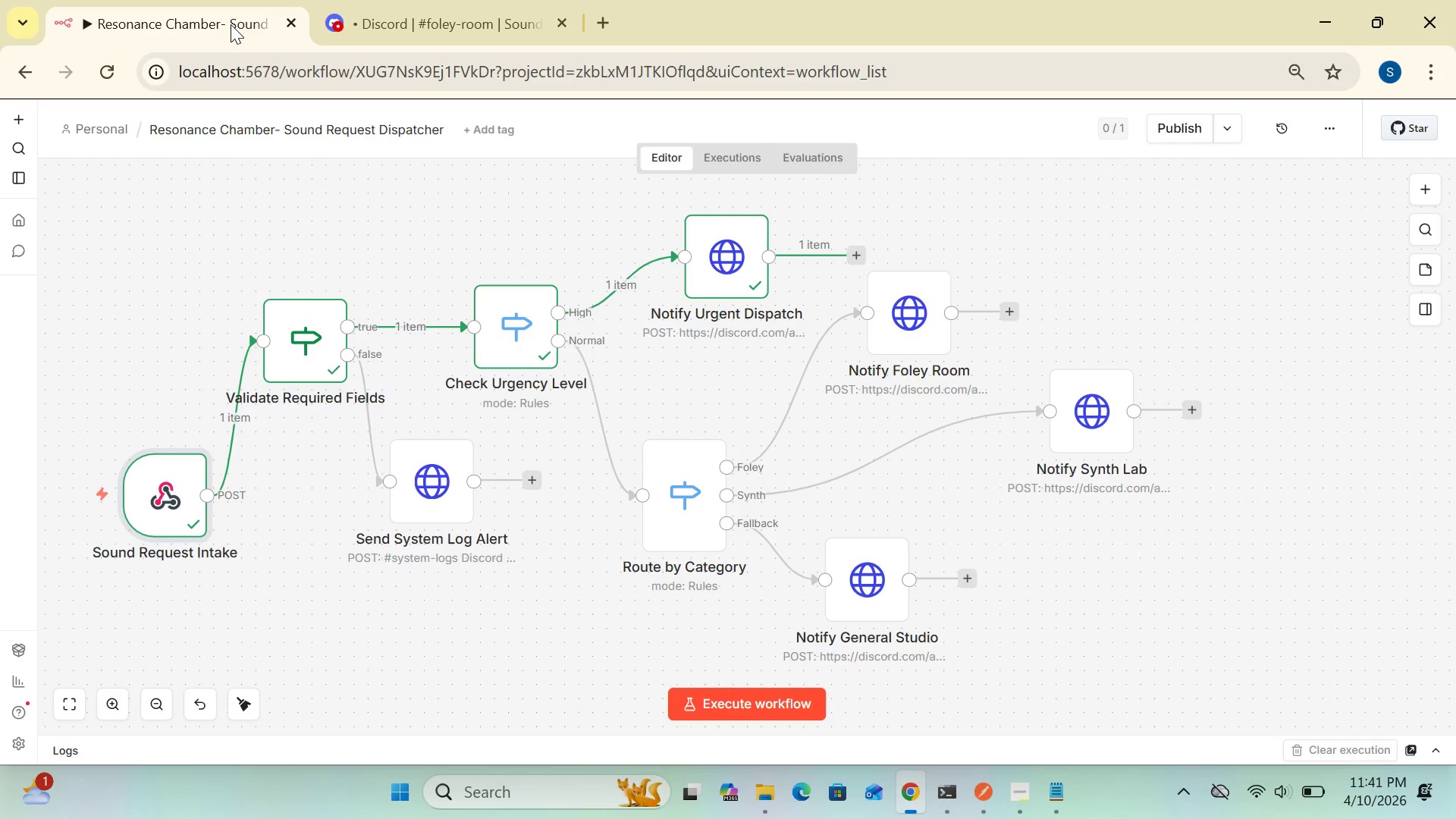 
mouse_move([439, 2])
 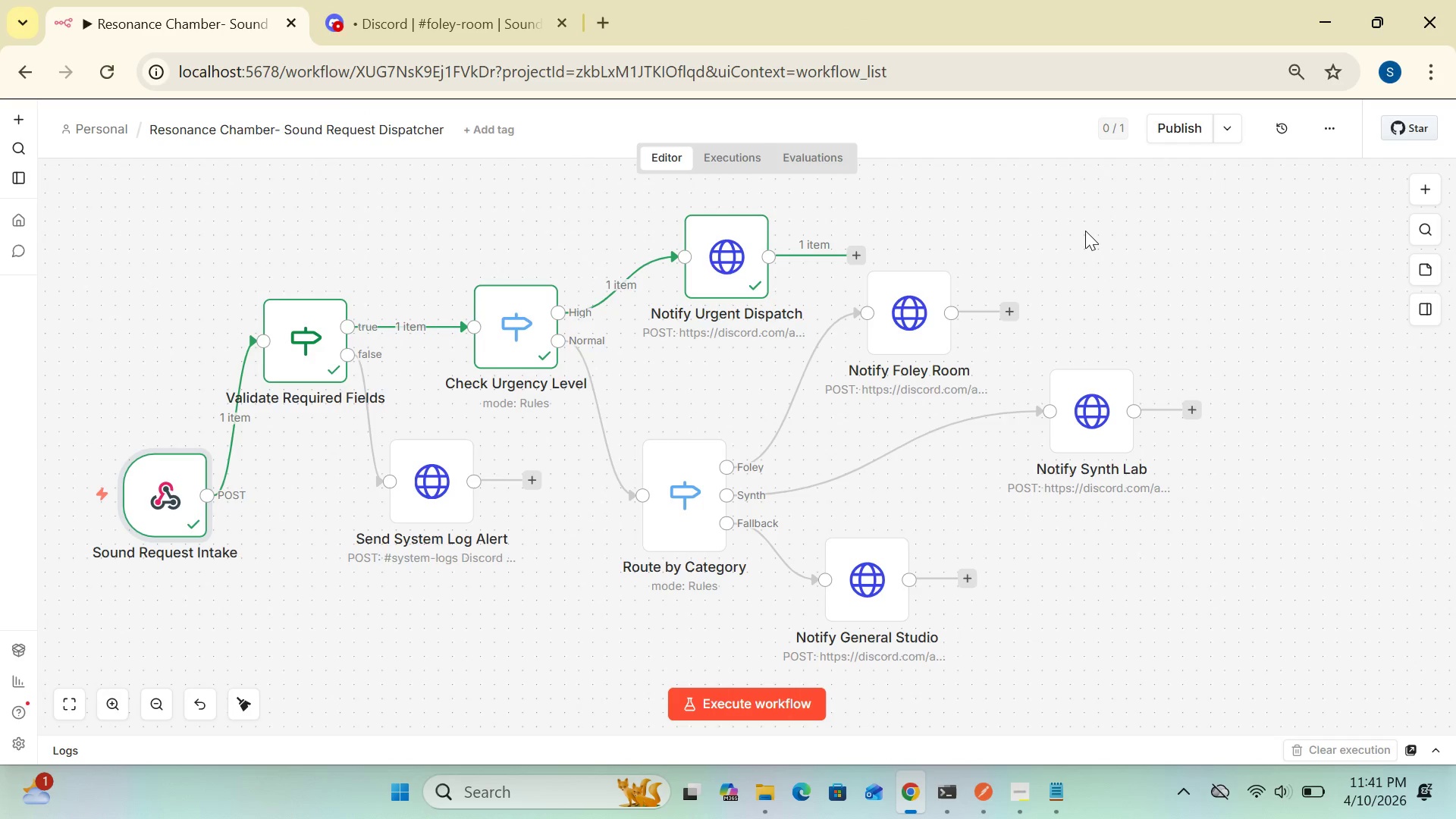 
left_click([1085, 231])
 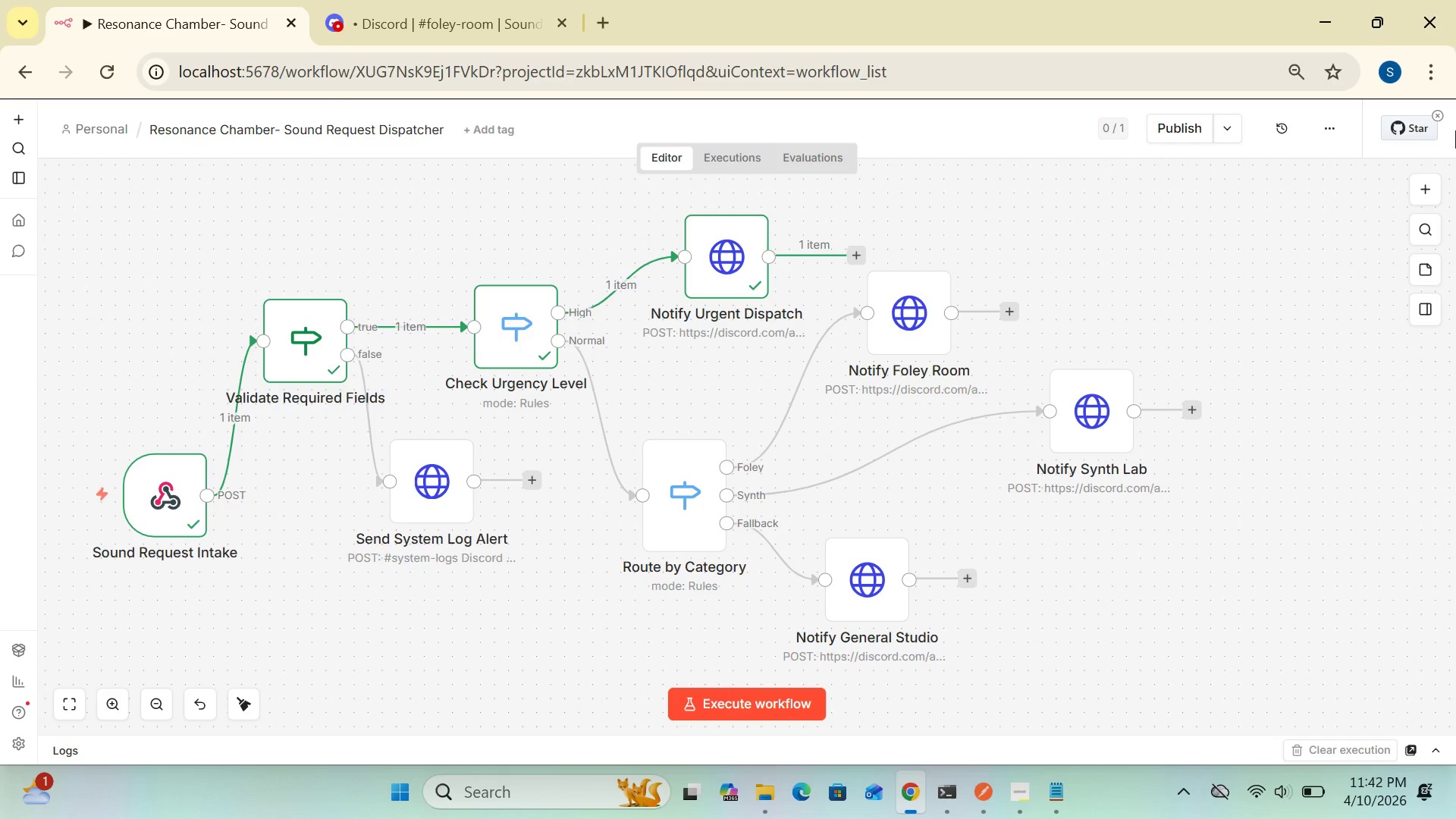 
wait(44.67)
 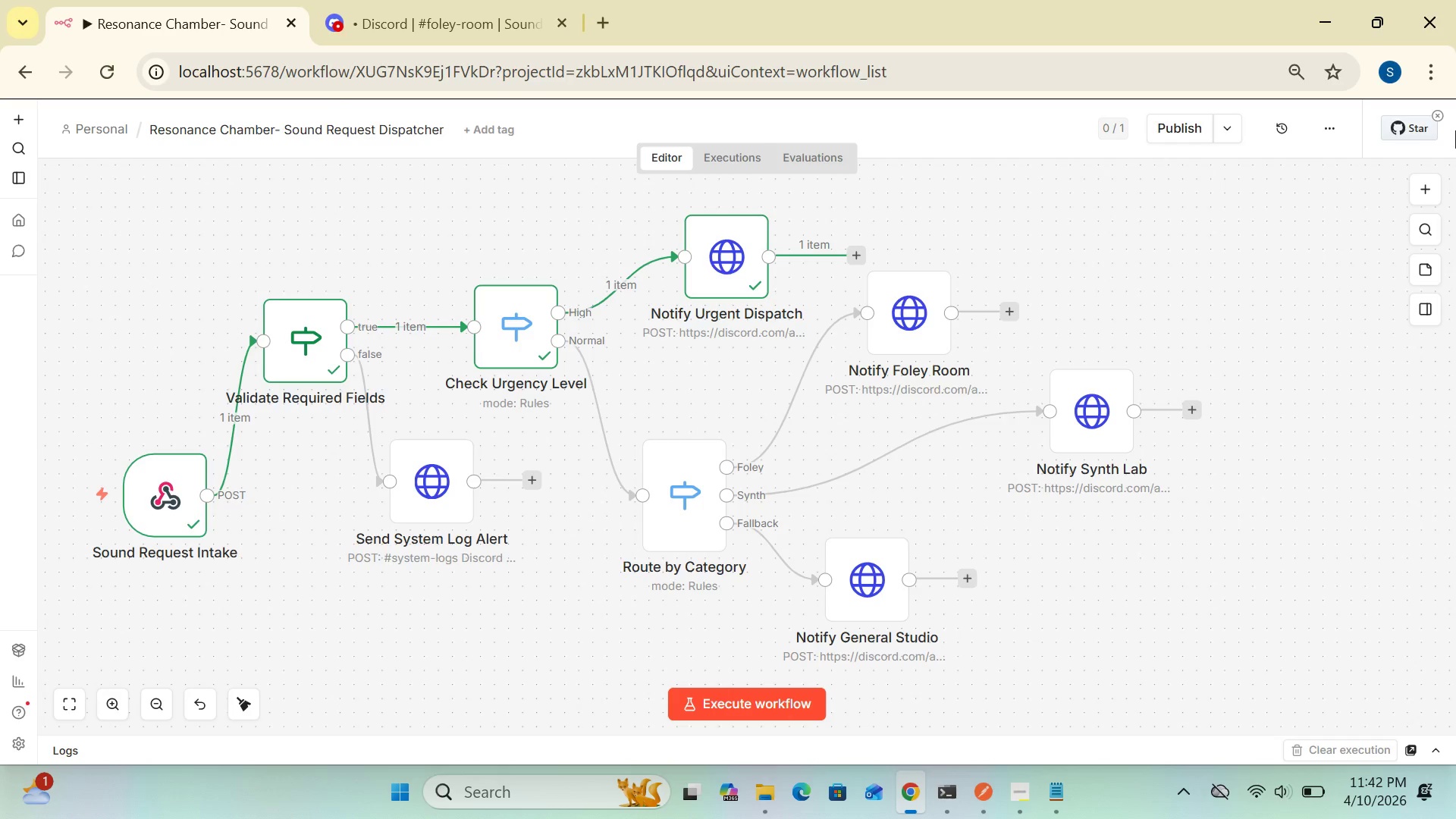 
double_click([917, 337])
 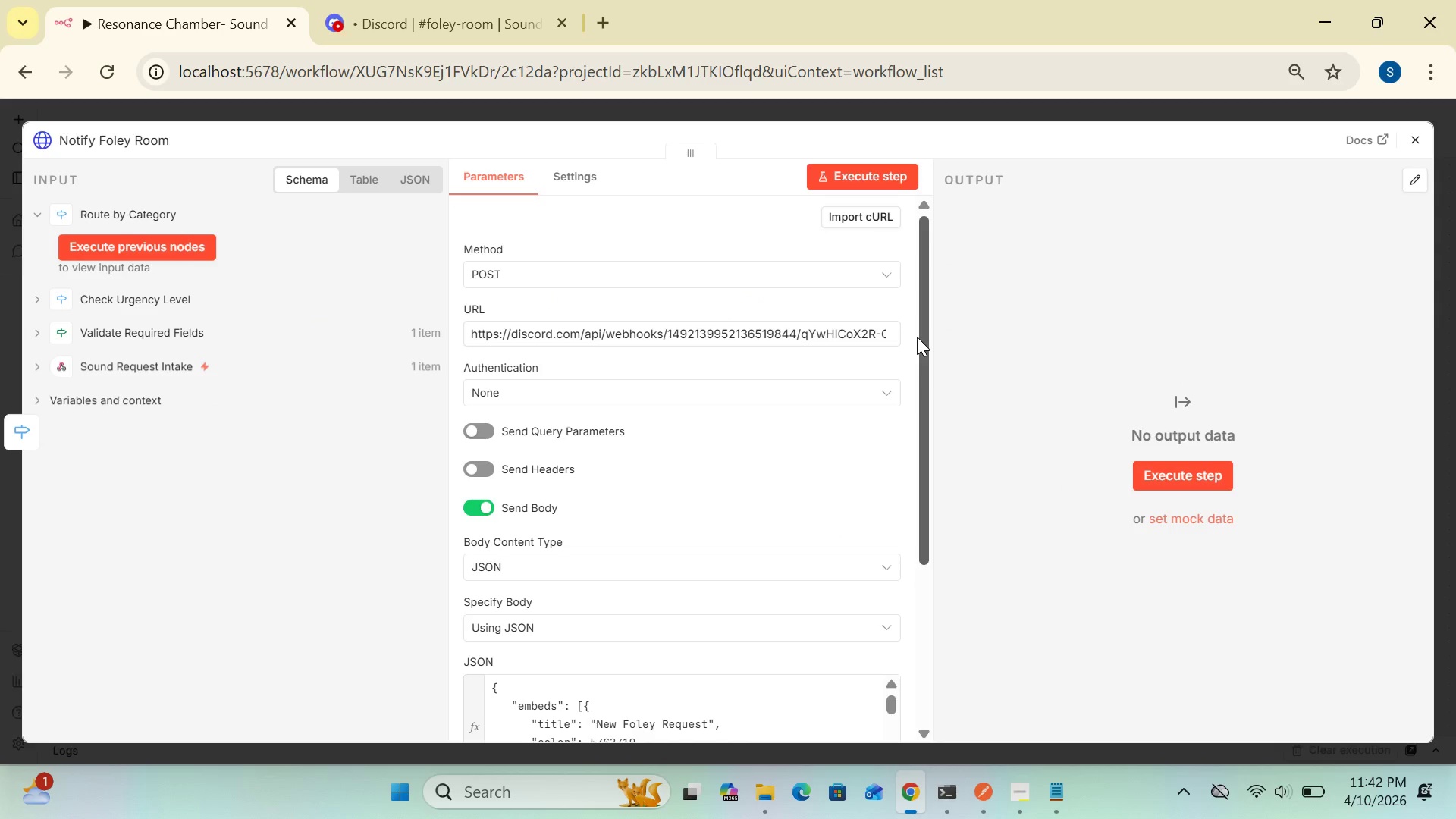 
wait(9.05)
 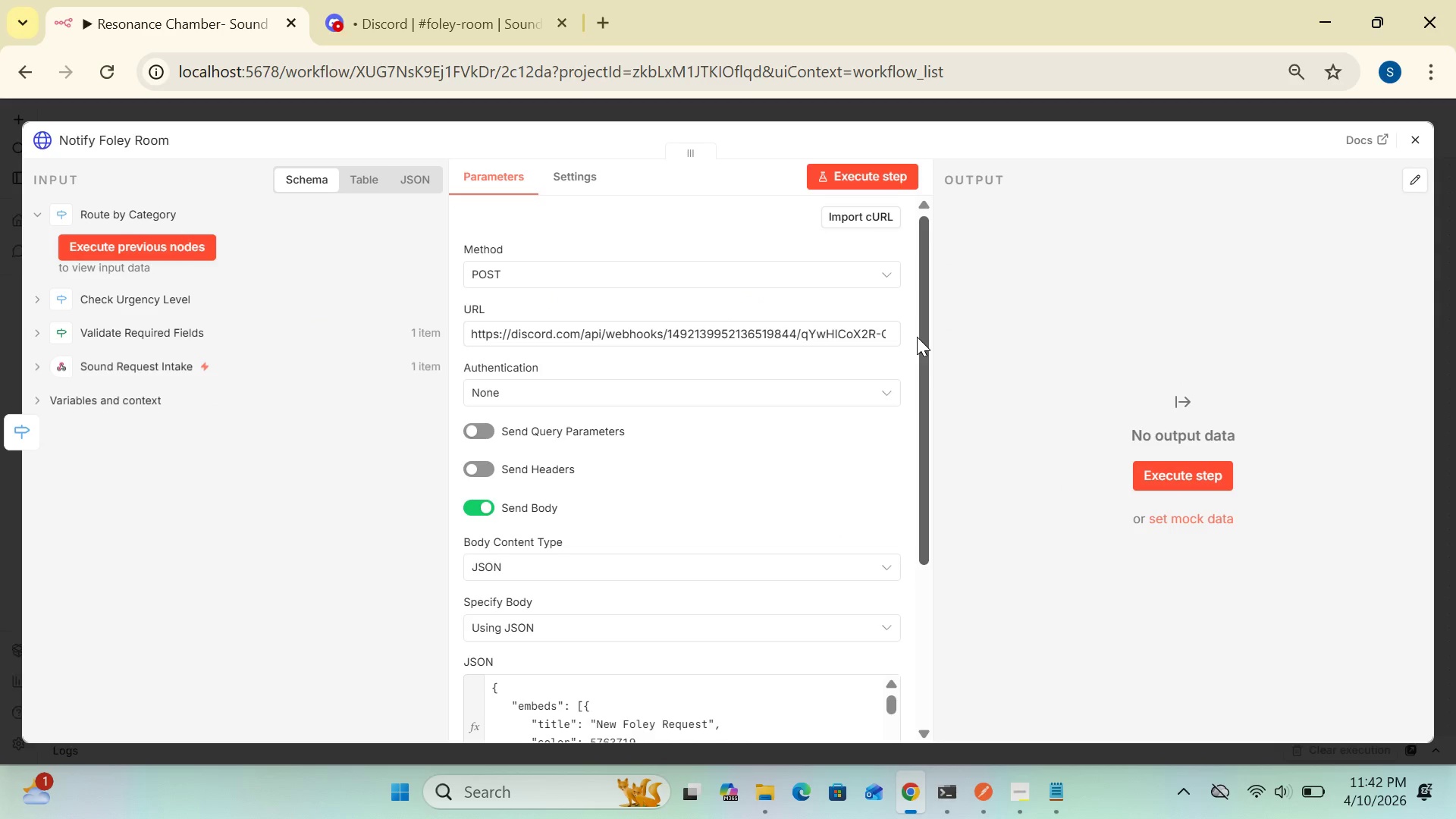 
left_click([880, 174])
 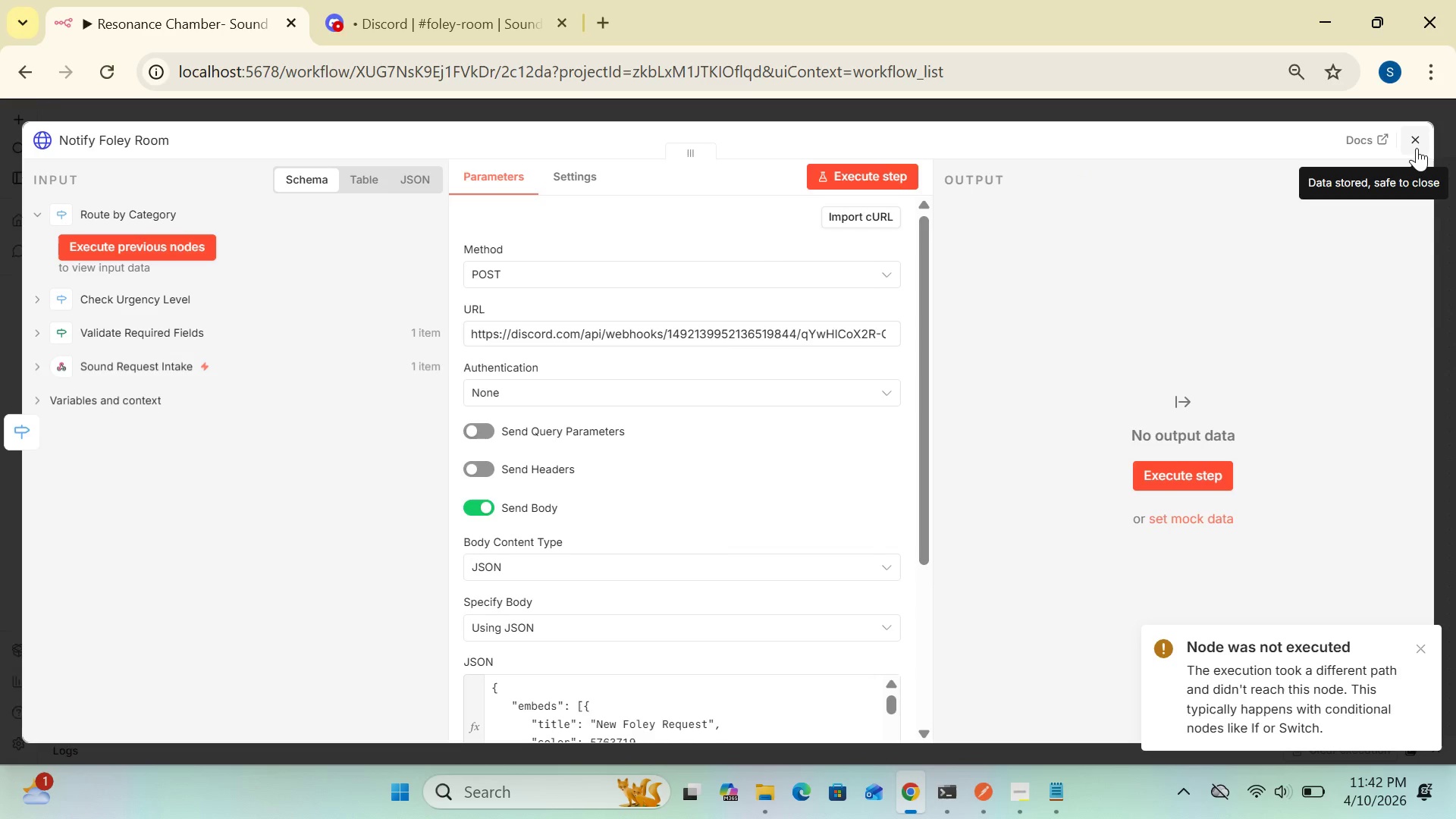 
wait(5.67)
 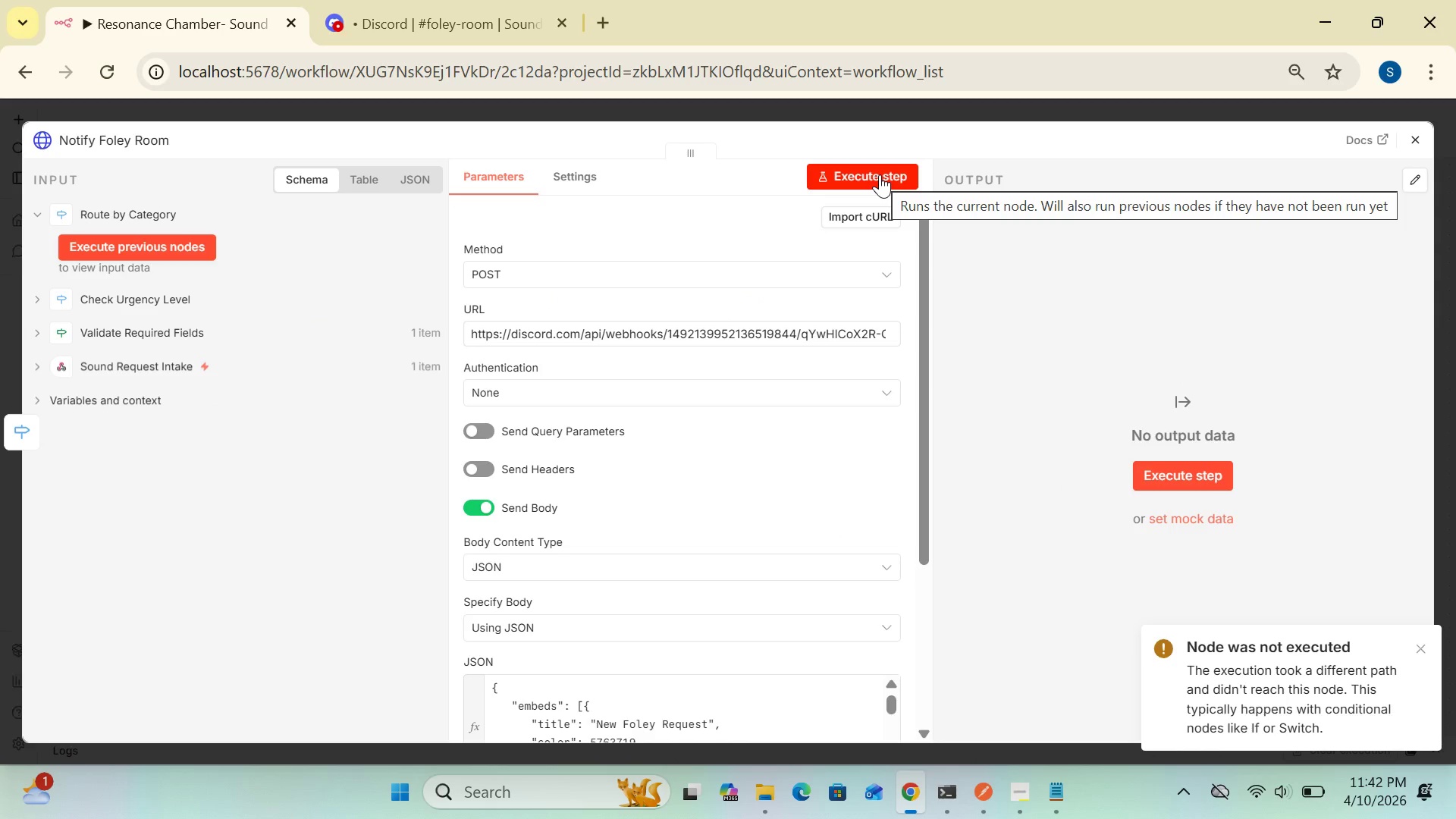 
left_click([1417, 148])
 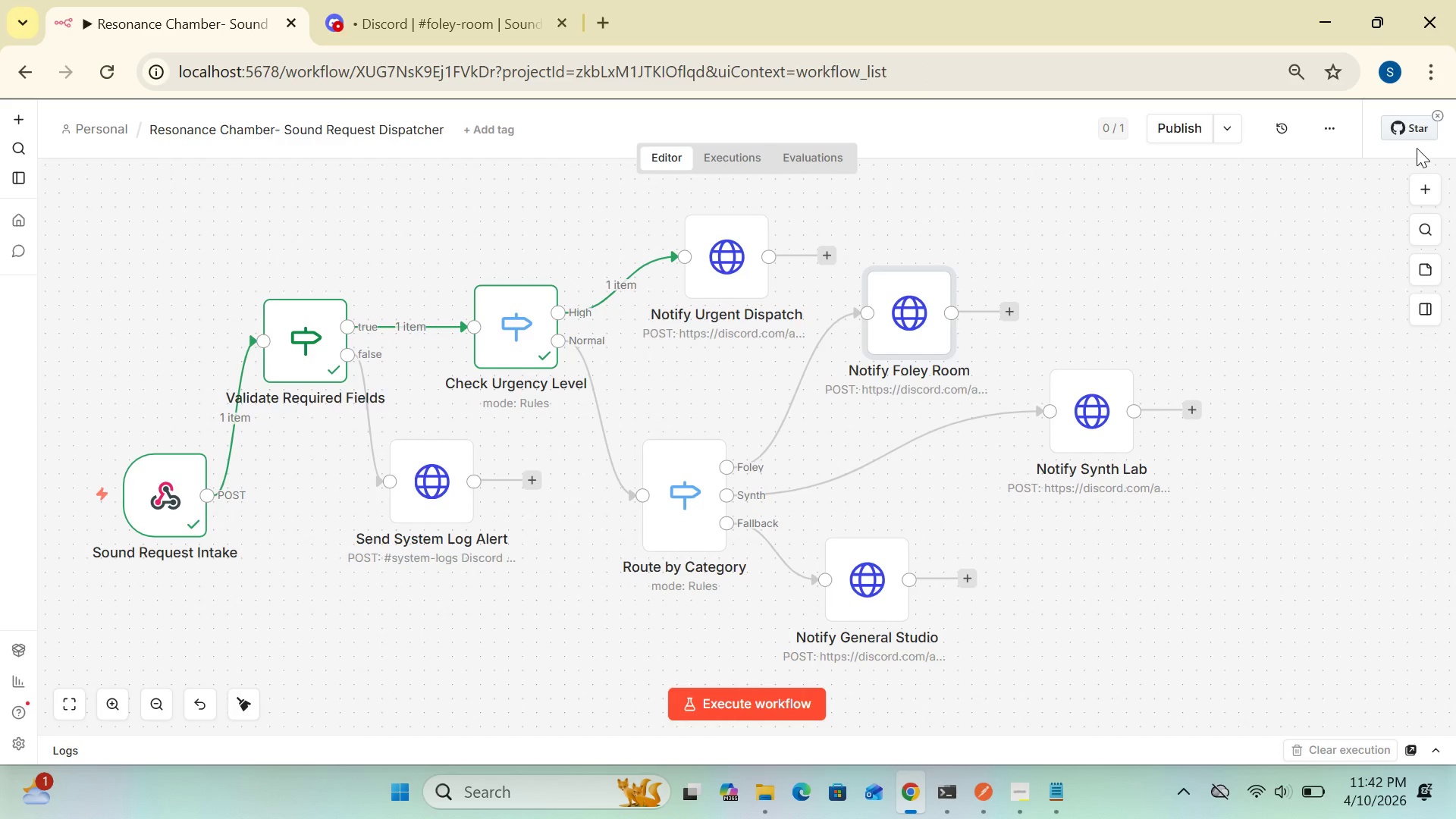 
wait(14.64)
 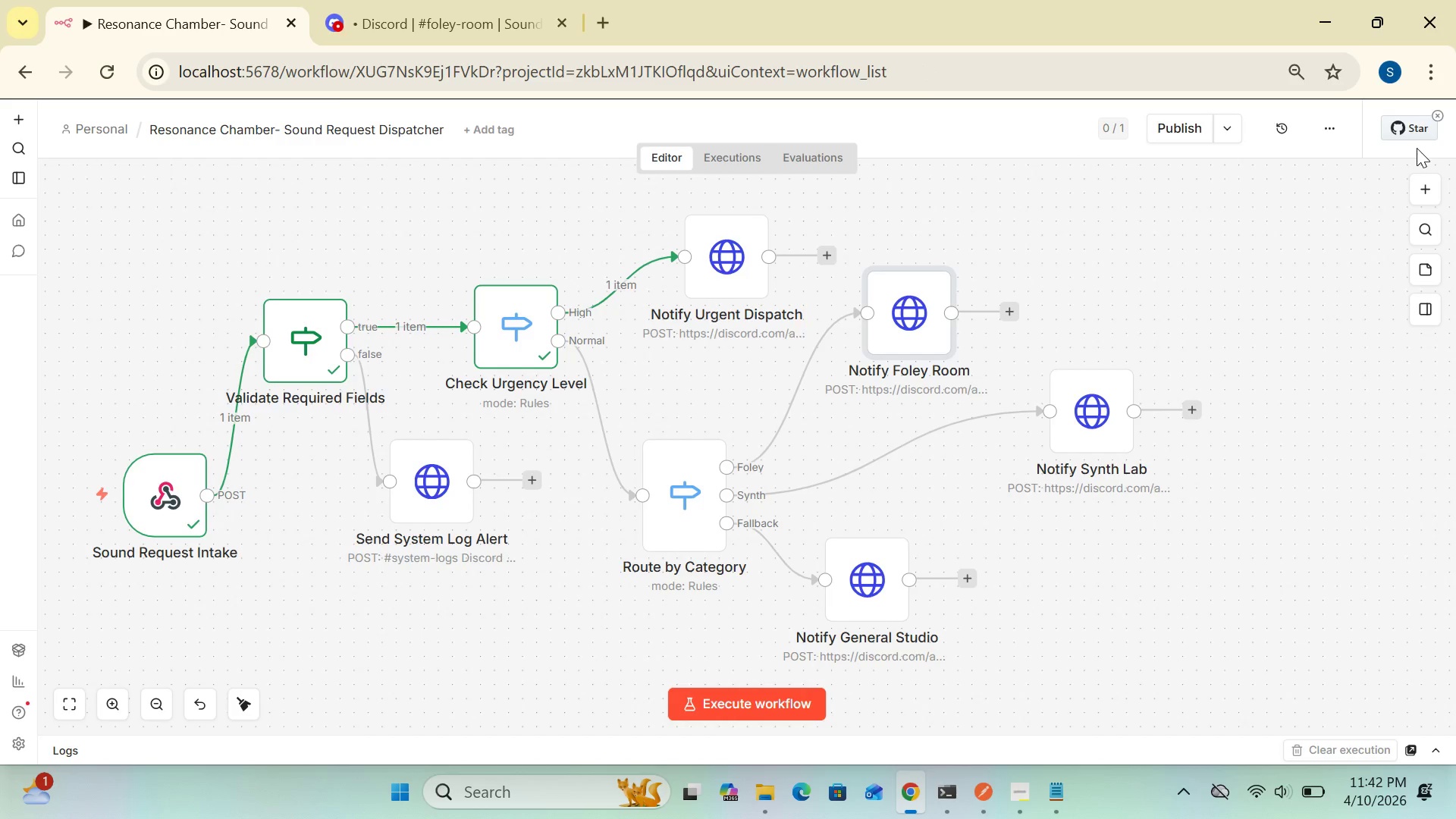 
left_click([1017, 795])